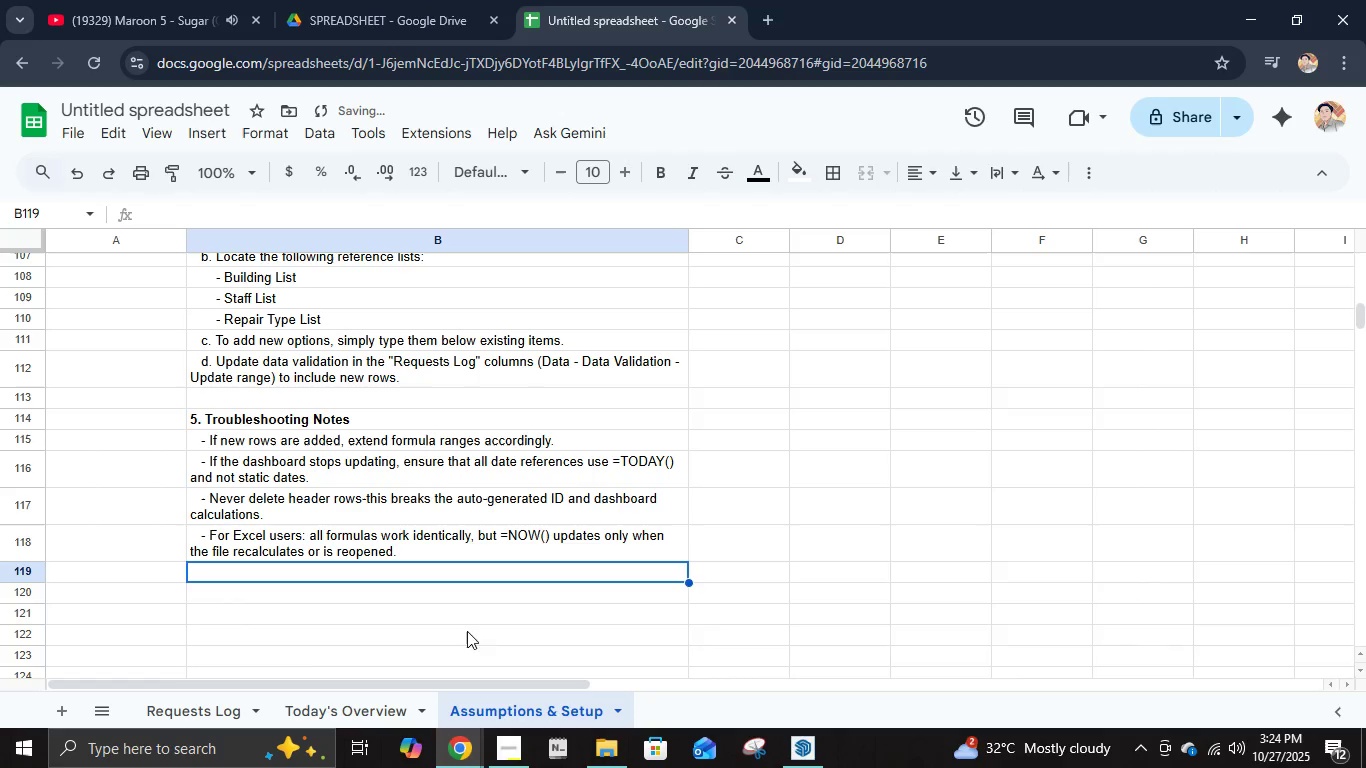 
left_click([424, 552])
 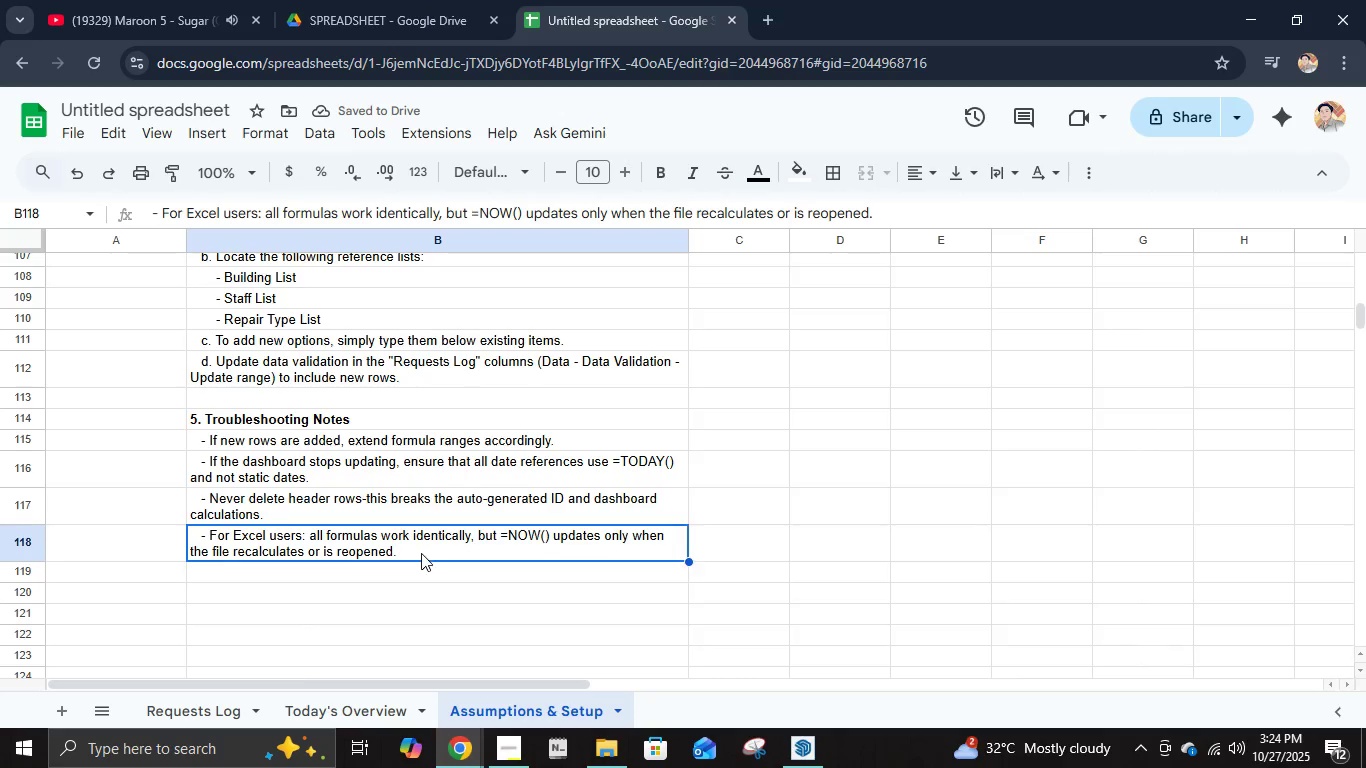 
scroll: coordinate [421, 553], scroll_direction: up, amount: 2.0
 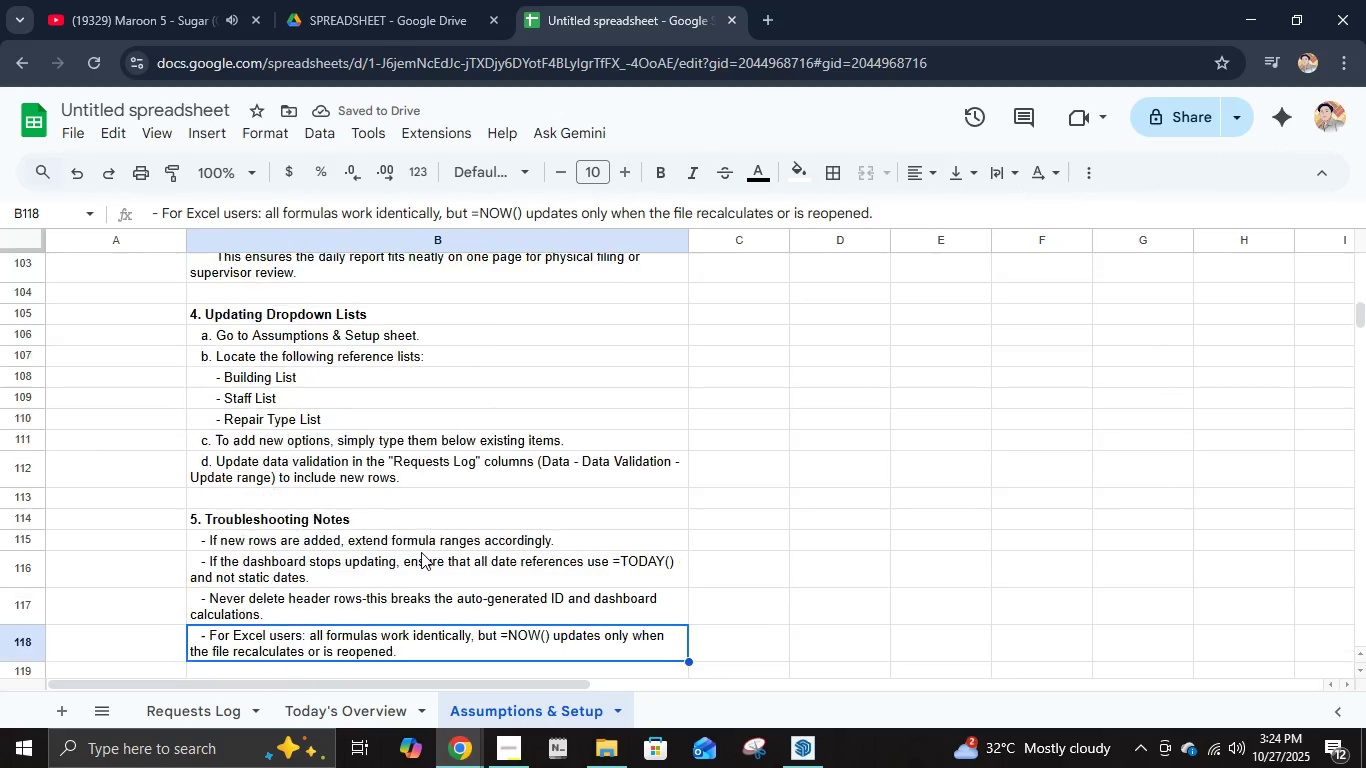 
scroll: coordinate [421, 552], scroll_direction: down, amount: 2.0
 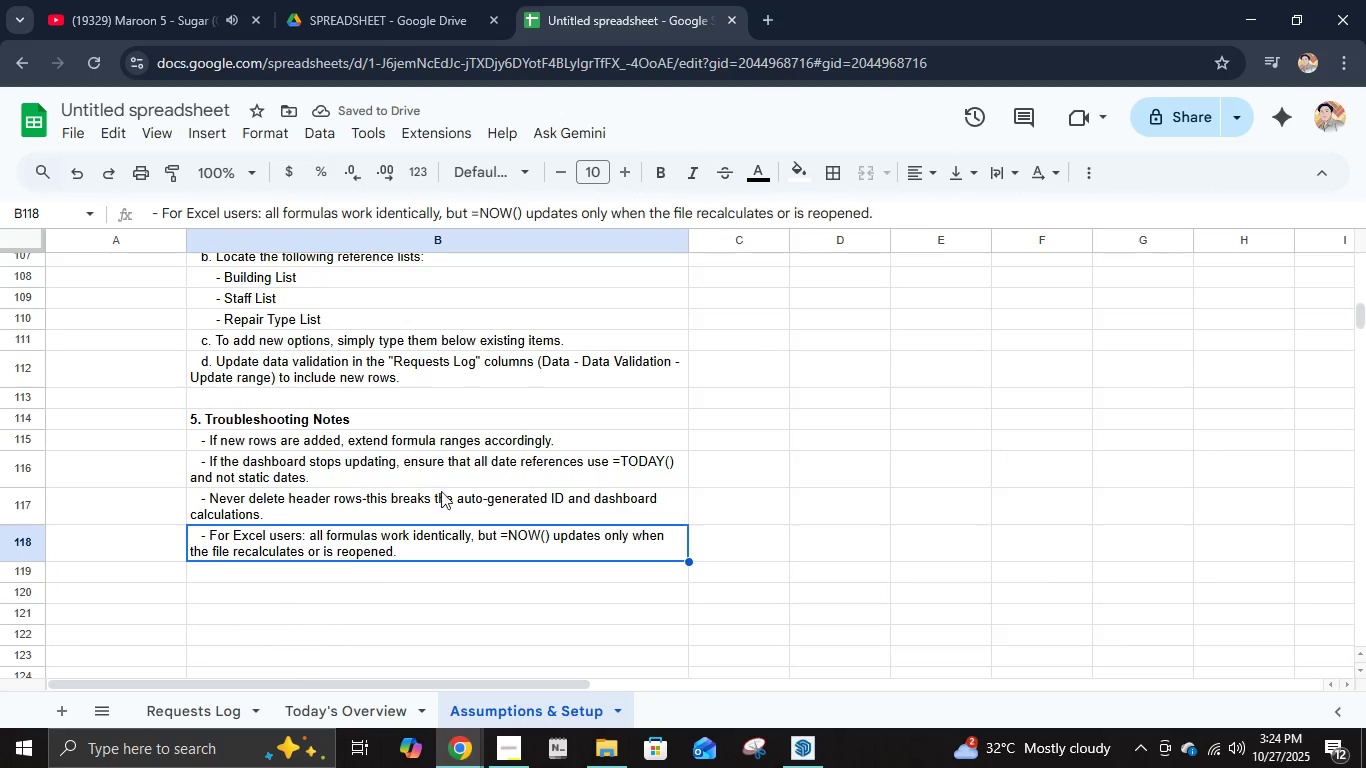 
scroll: coordinate [440, 483], scroll_direction: up, amount: 15.0
 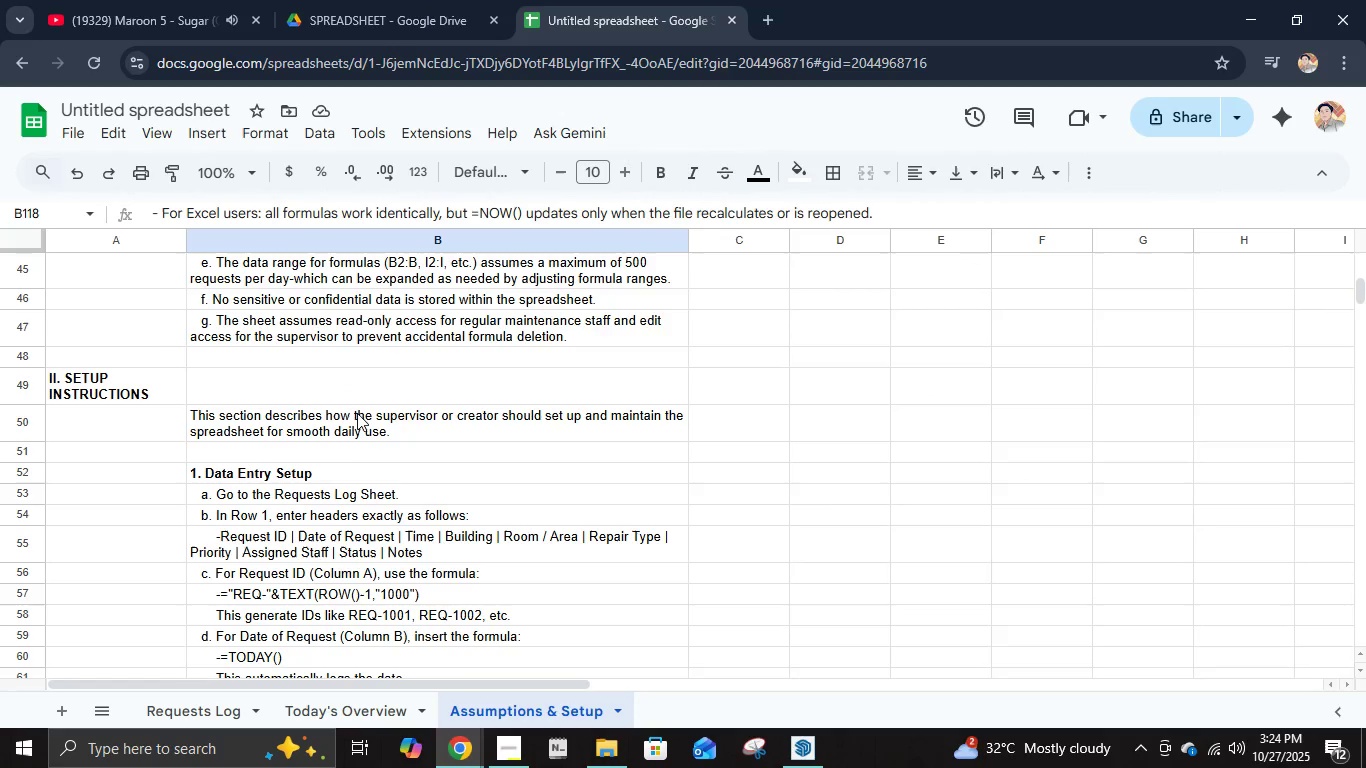 
hold_key(key=ShiftLeft, duration=1.5)
left_click([308, 470])
 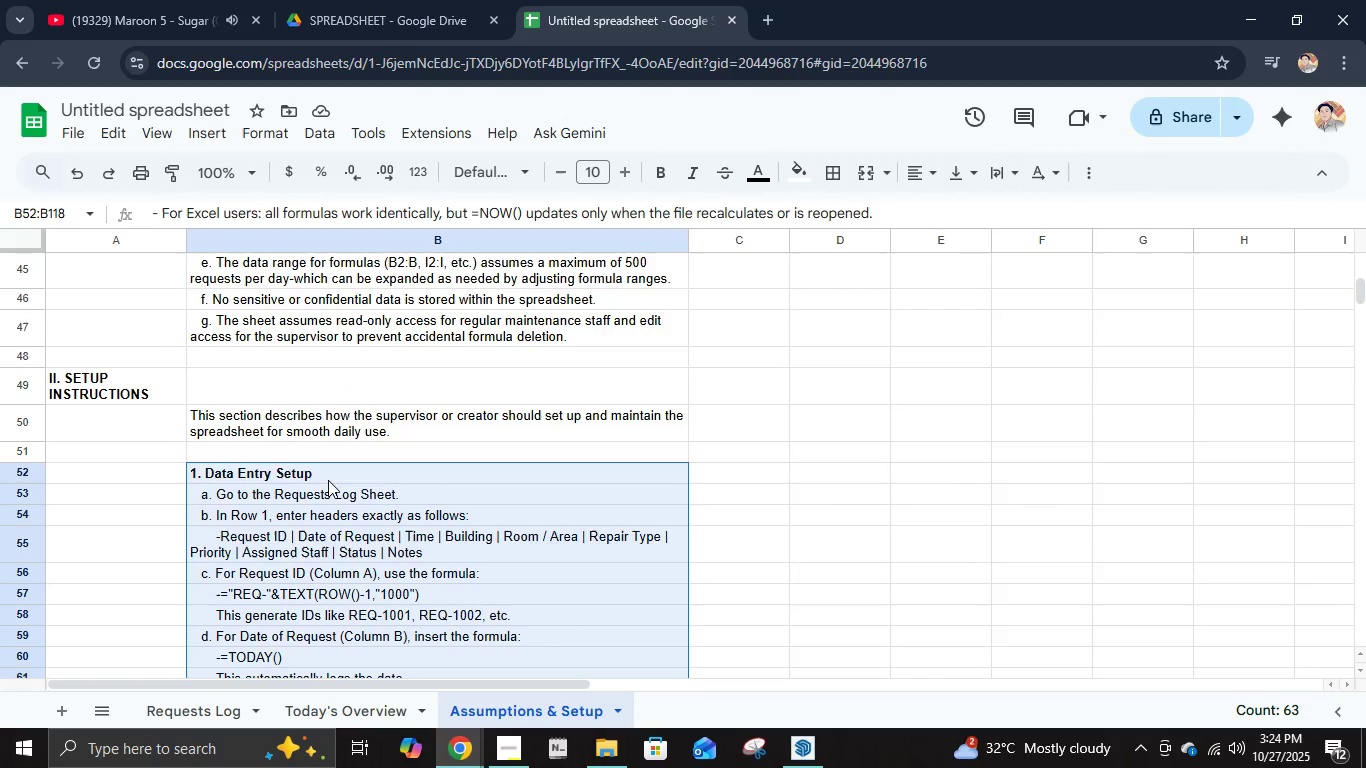 
key(Shift+ShiftLeft)
 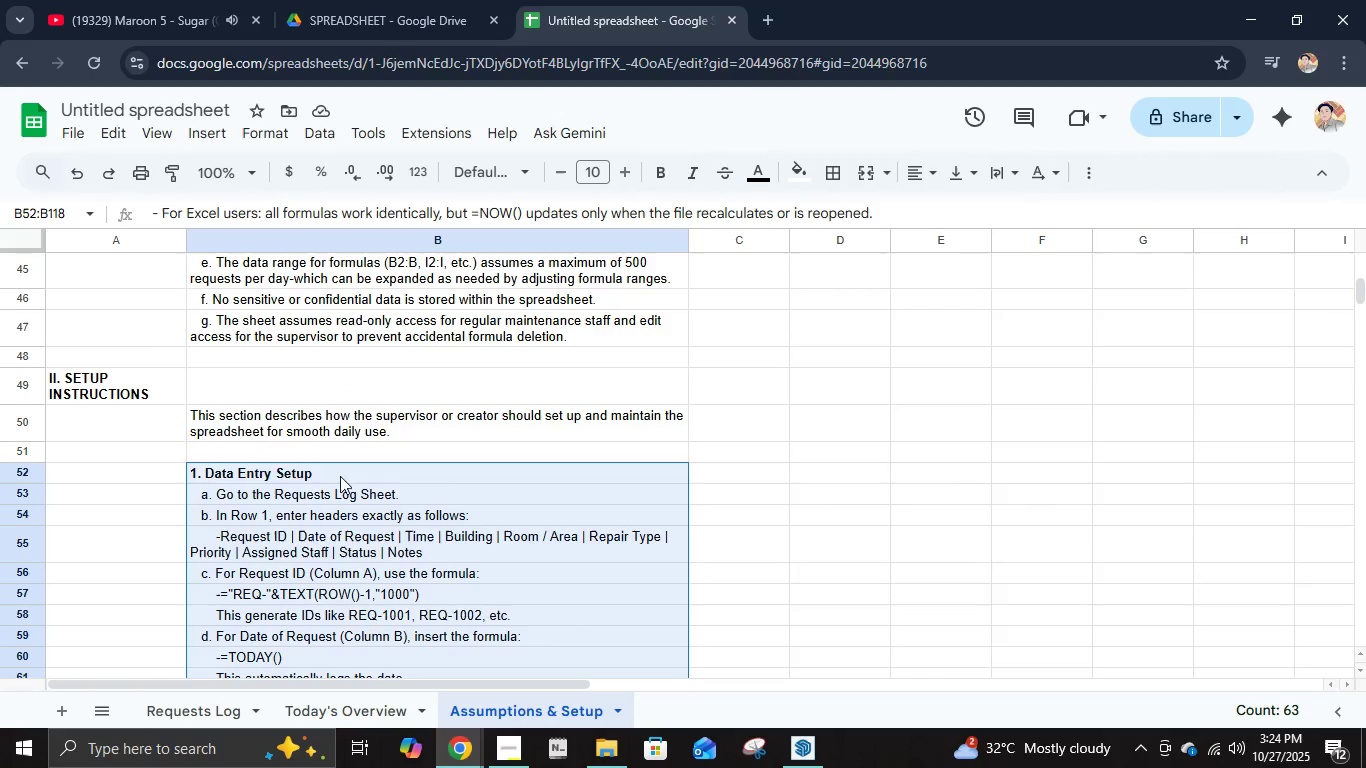 
key(Shift+ShiftLeft)
 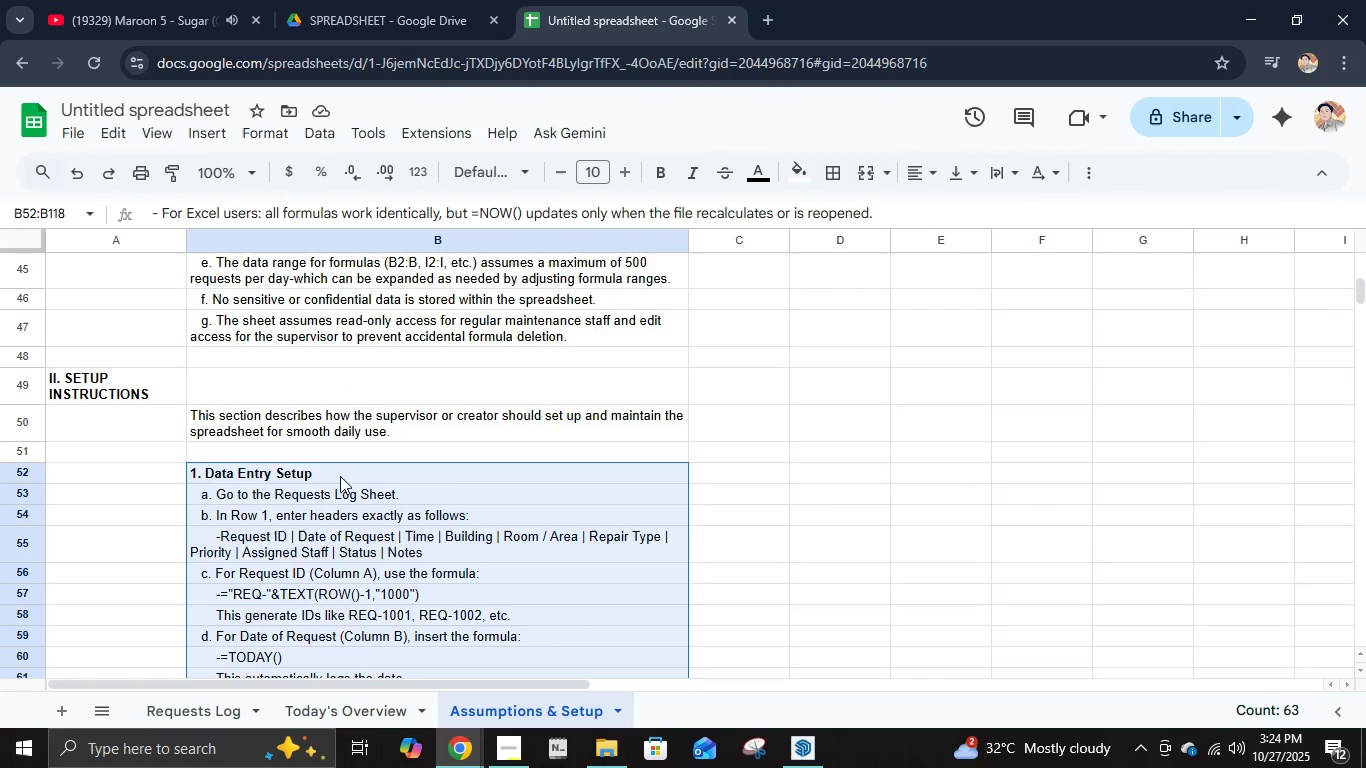 
key(Shift+ShiftLeft)
 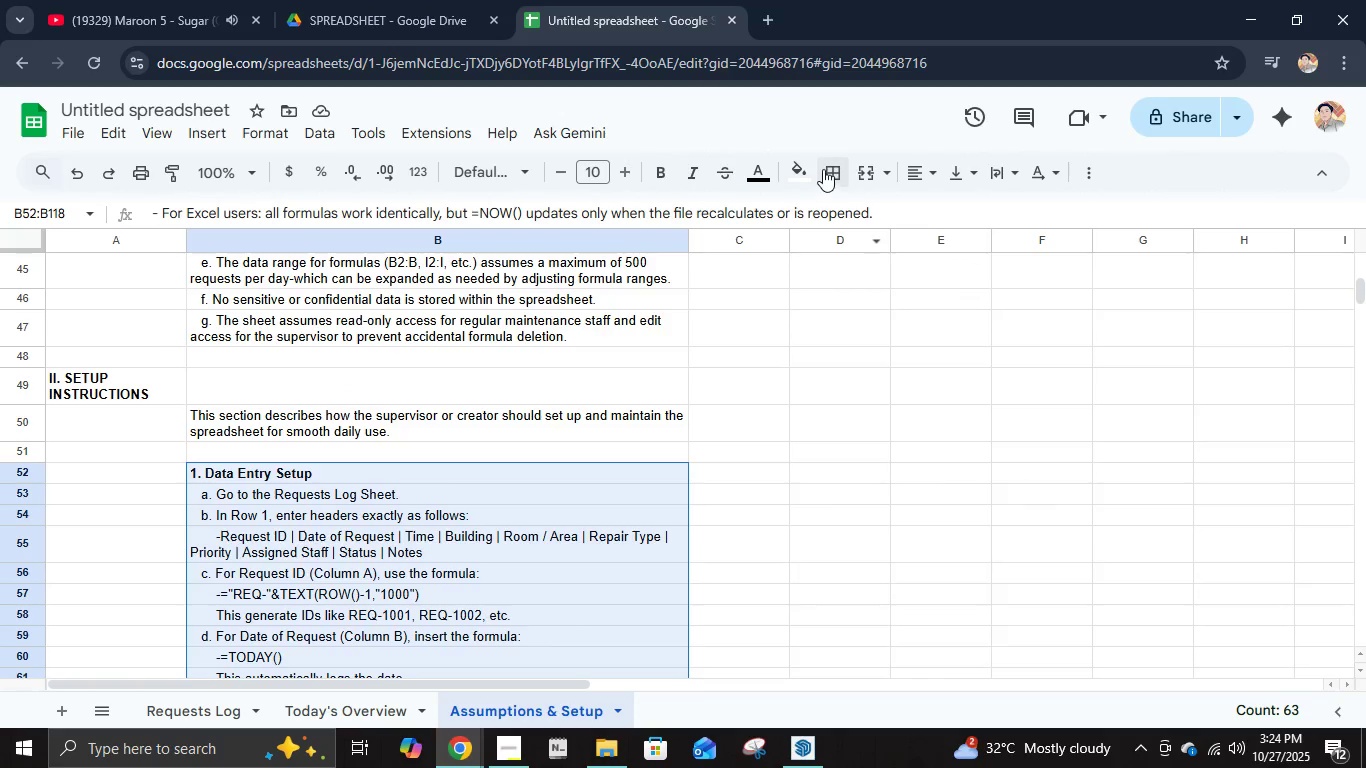 
left_click([835, 167])
 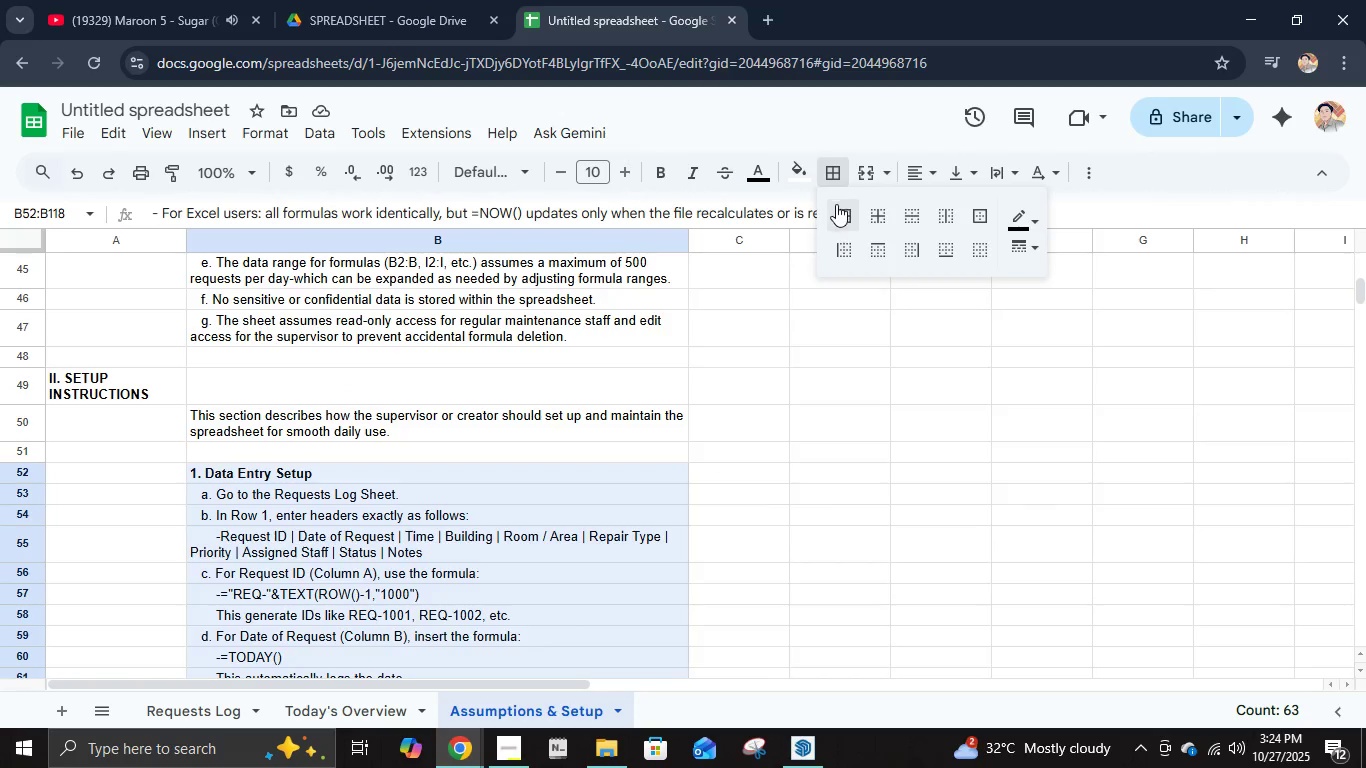 
left_click([842, 207])
 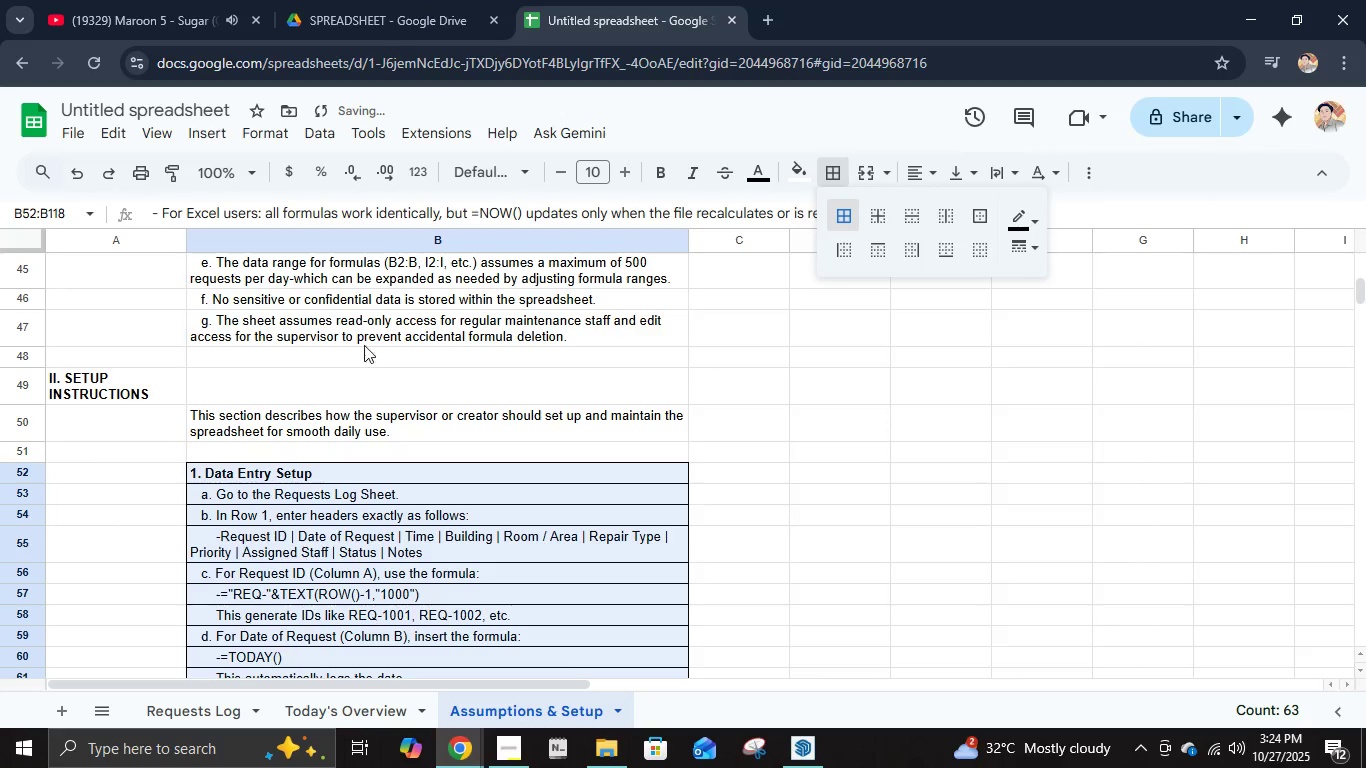 
left_click([364, 332])
 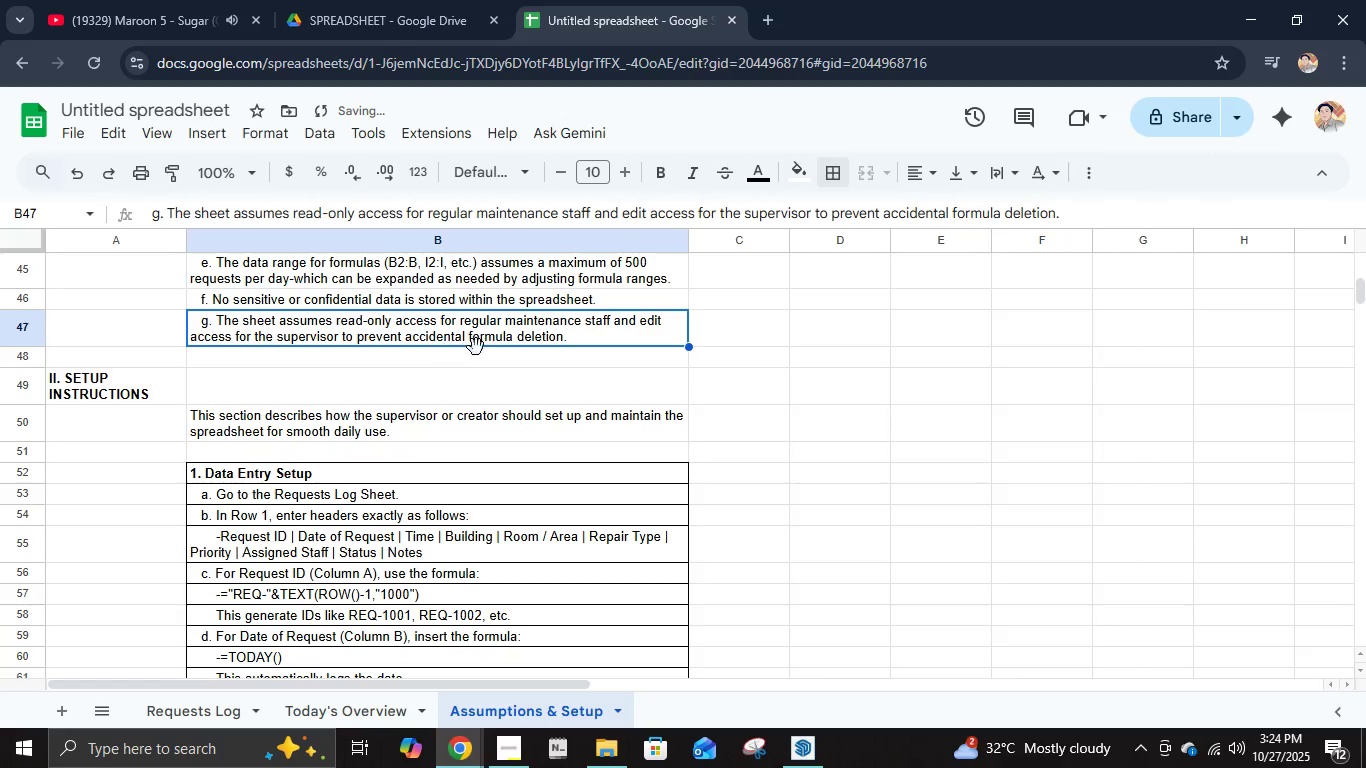 
scroll: coordinate [336, 352], scroll_direction: up, amount: 16.0
 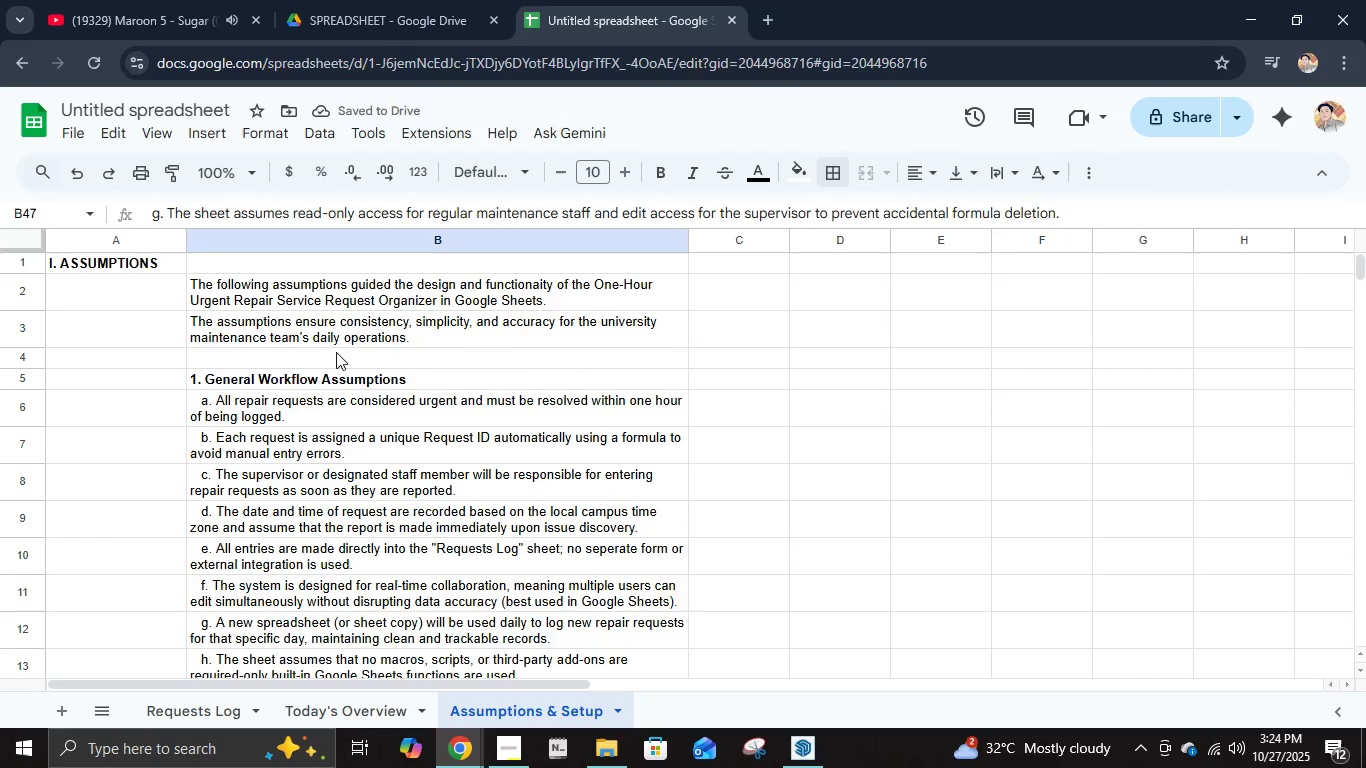 
hold_key(key=ShiftLeft, duration=0.72)
left_click([291, 297])
 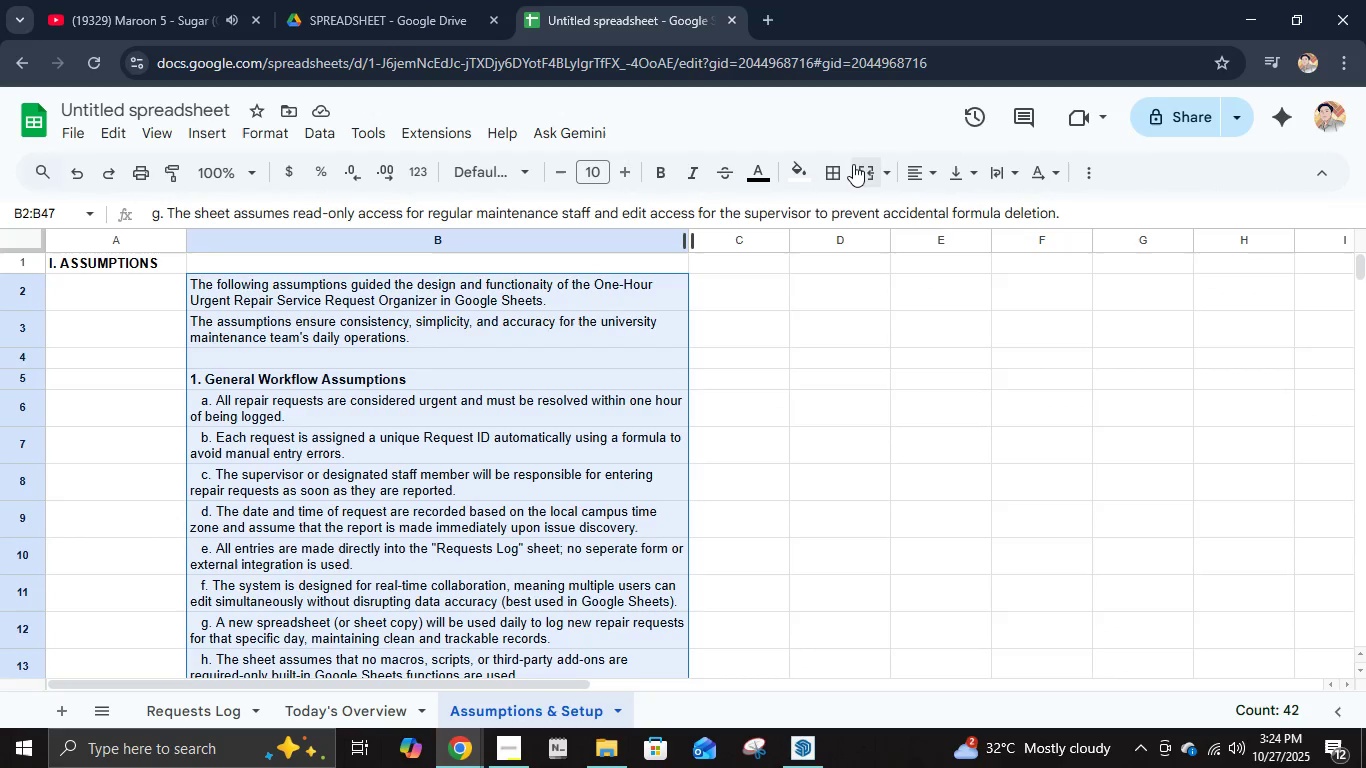 
left_click([841, 164])
 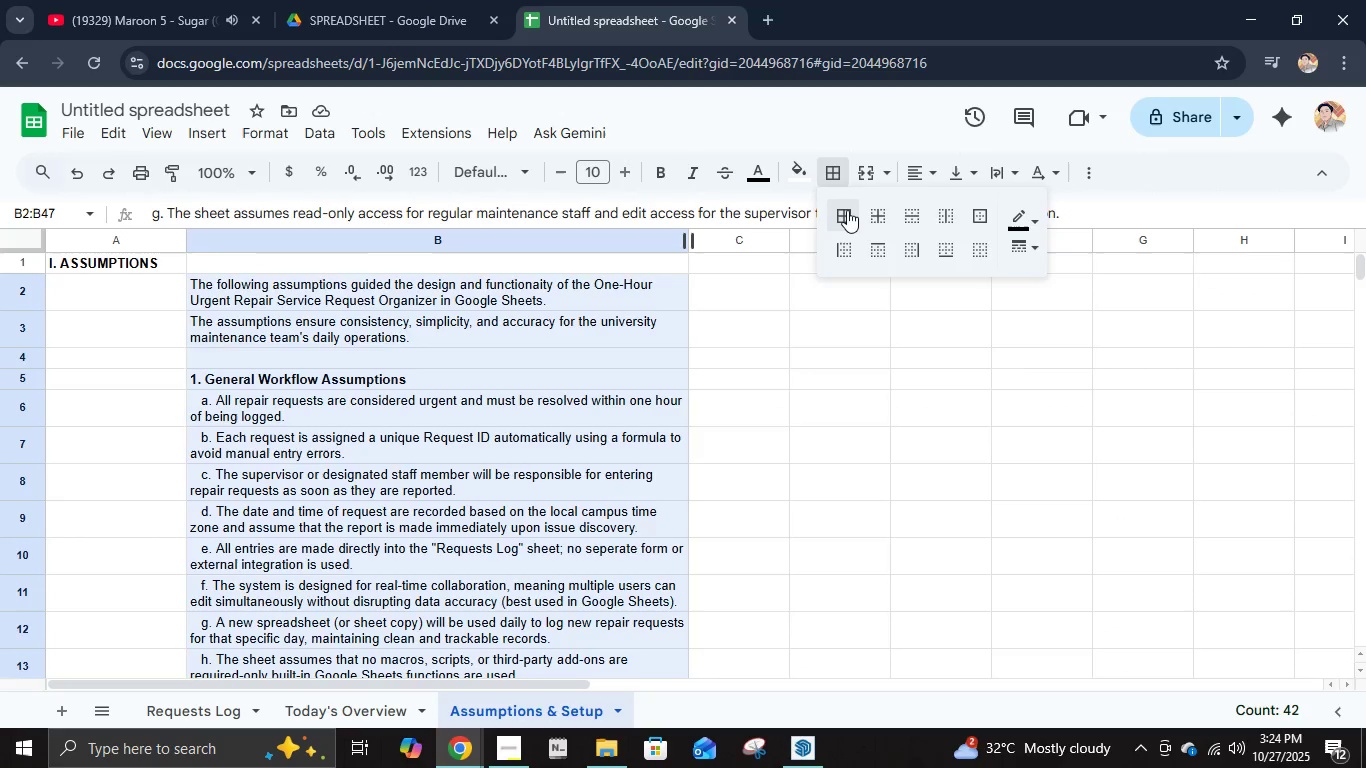 
left_click([847, 211])
 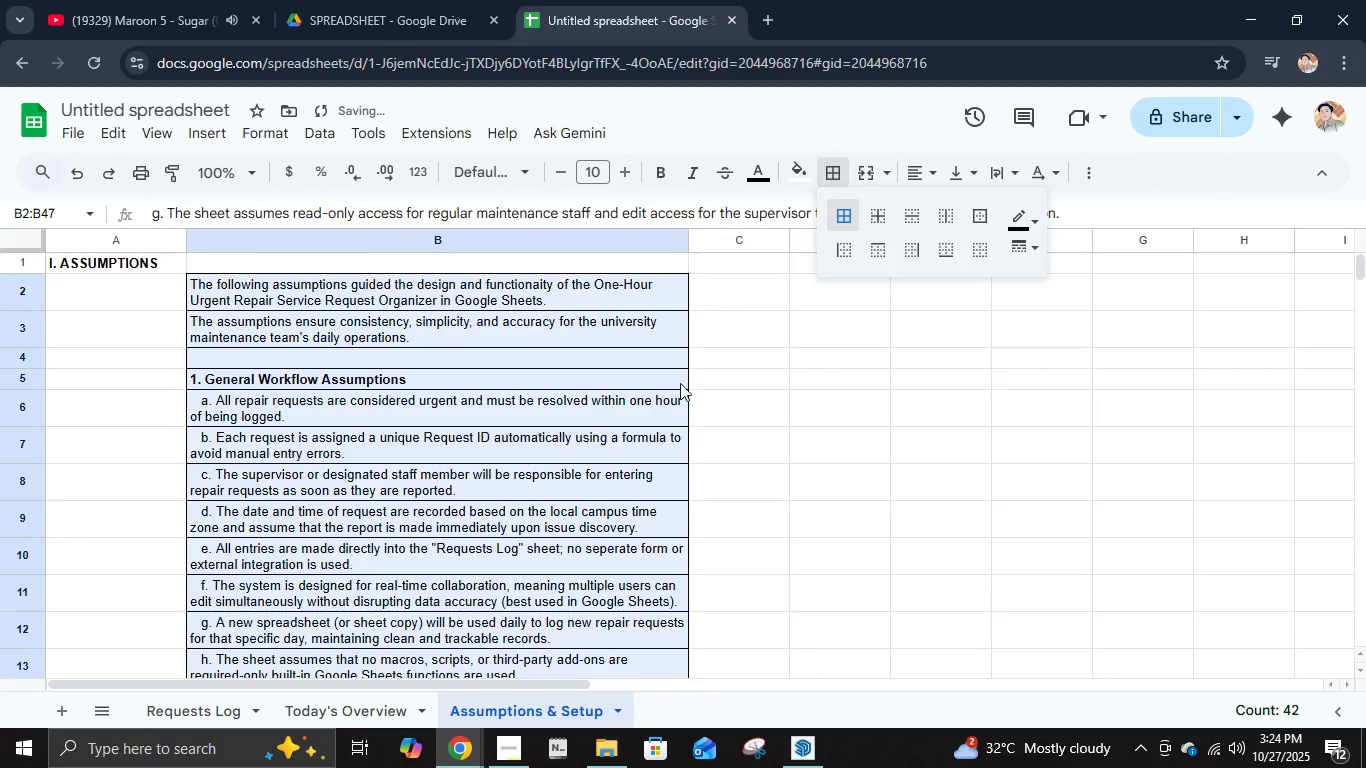 
left_click([637, 412])
 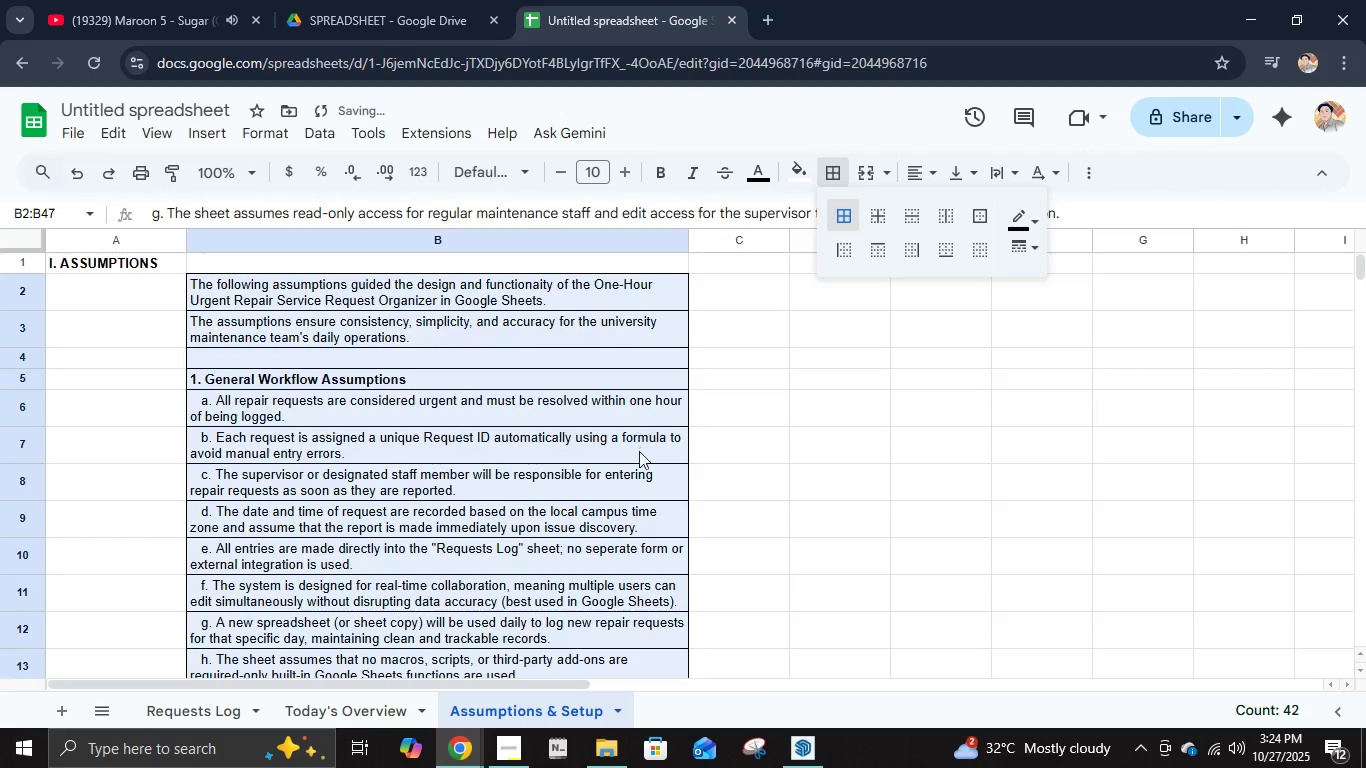 
scroll: coordinate [648, 435], scroll_direction: down, amount: 17.0
 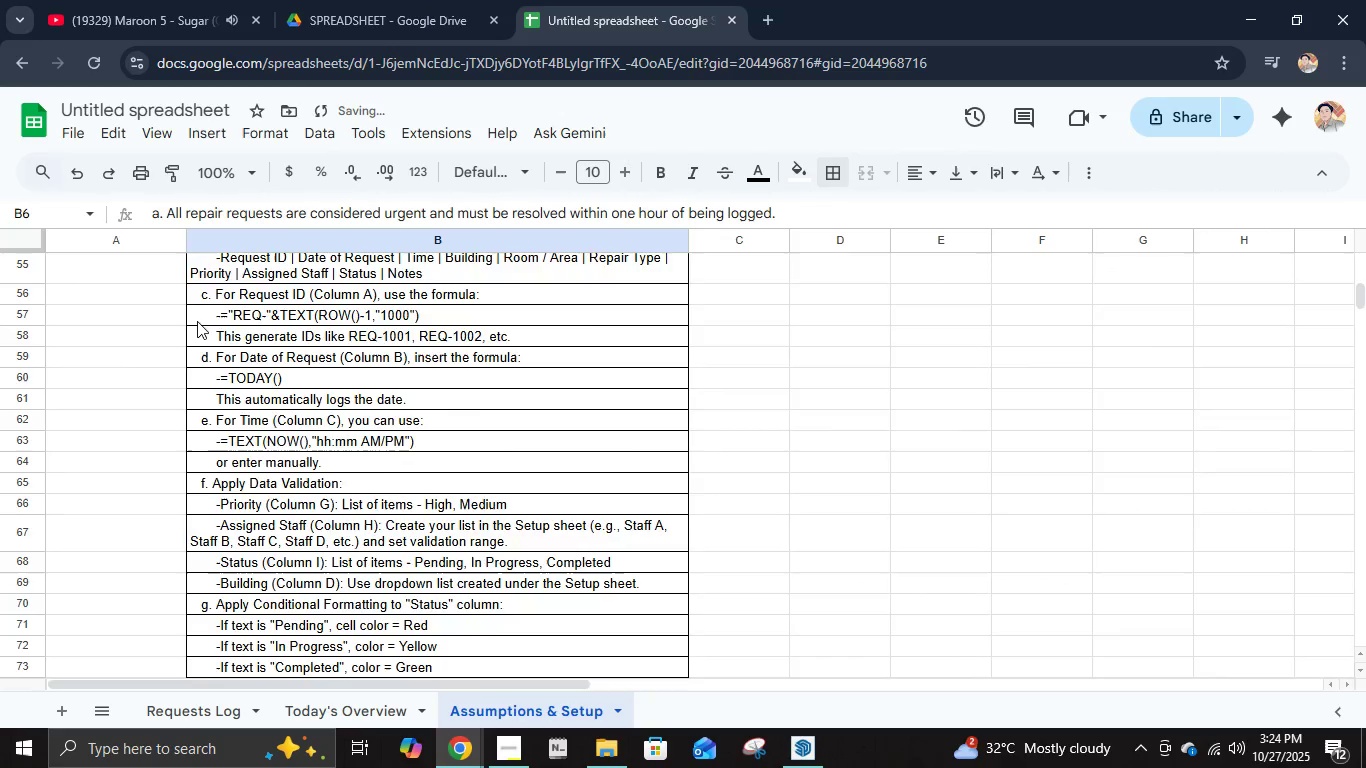 
scroll: coordinate [199, 320], scroll_direction: up, amount: 3.0
 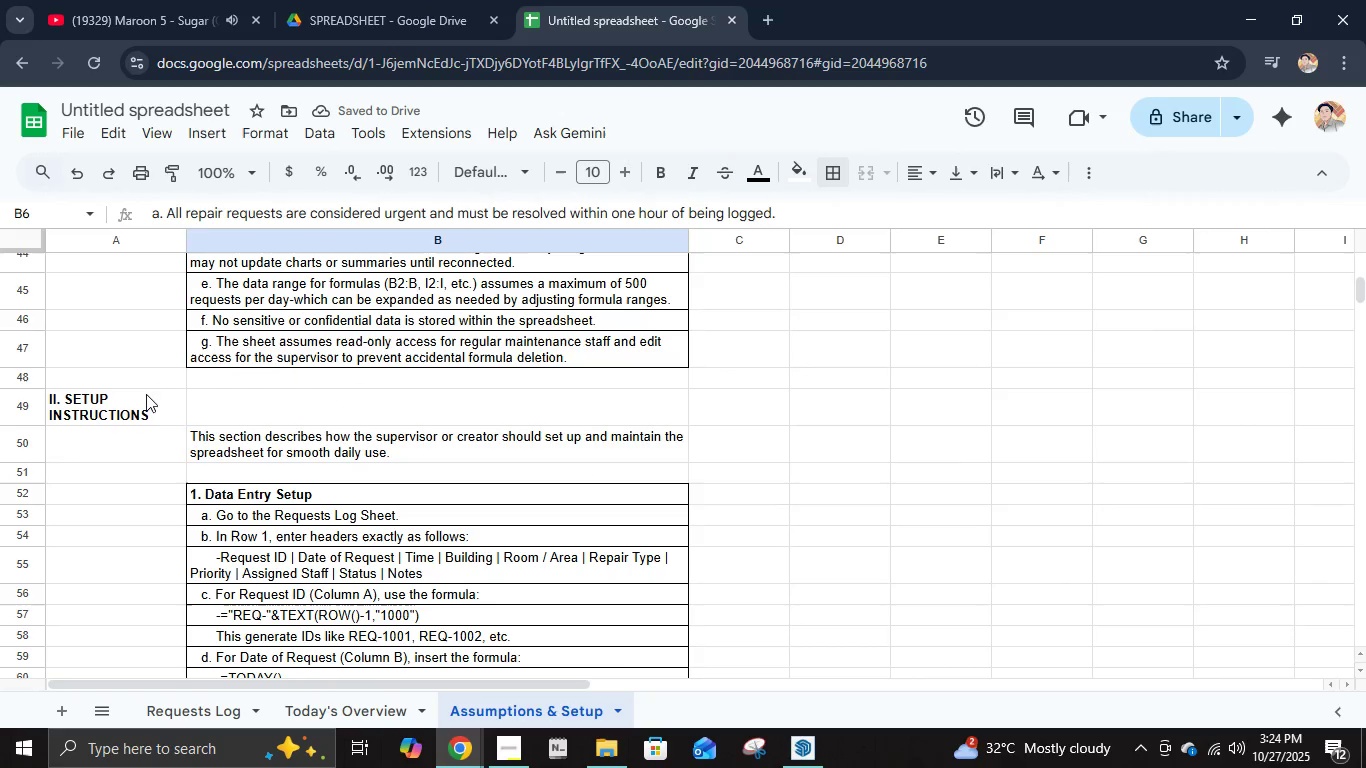 
left_click([142, 403])
 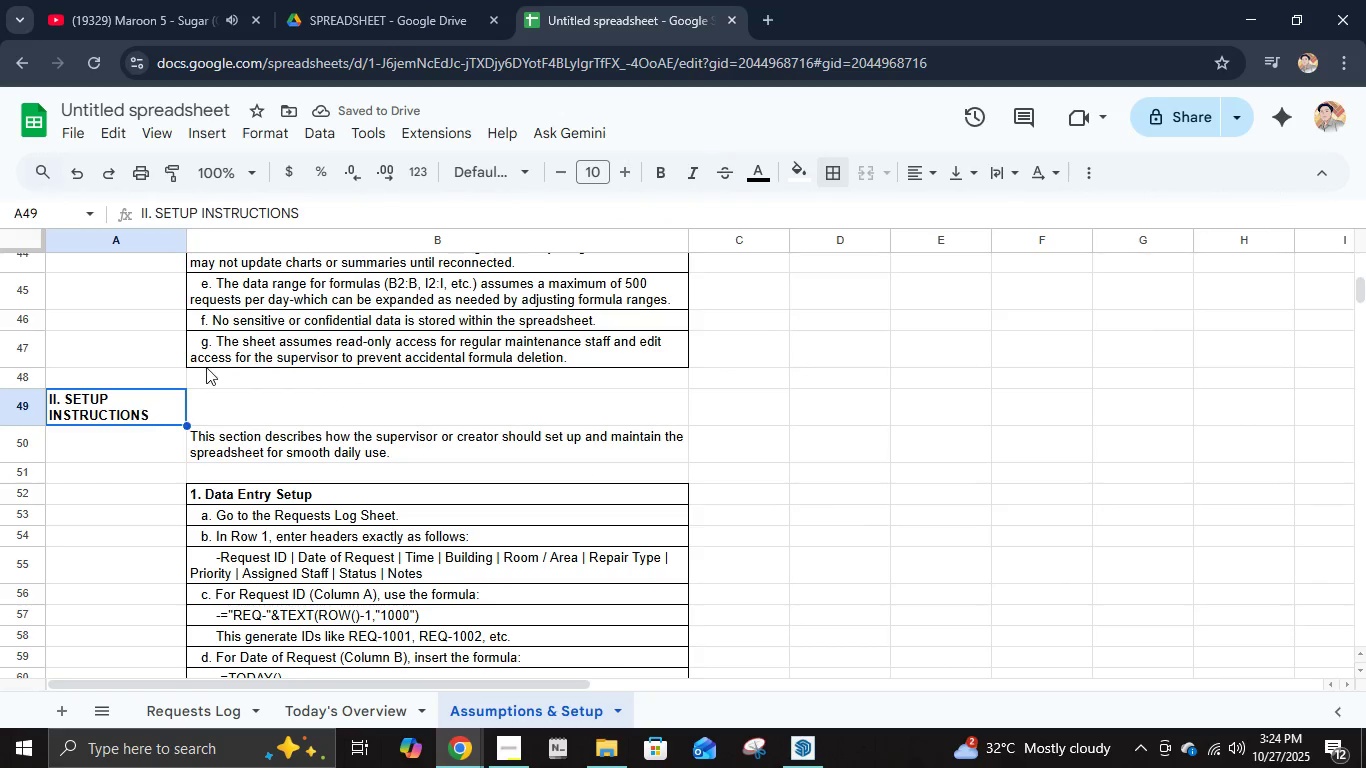 
scroll: coordinate [229, 352], scroll_direction: up, amount: 17.0
 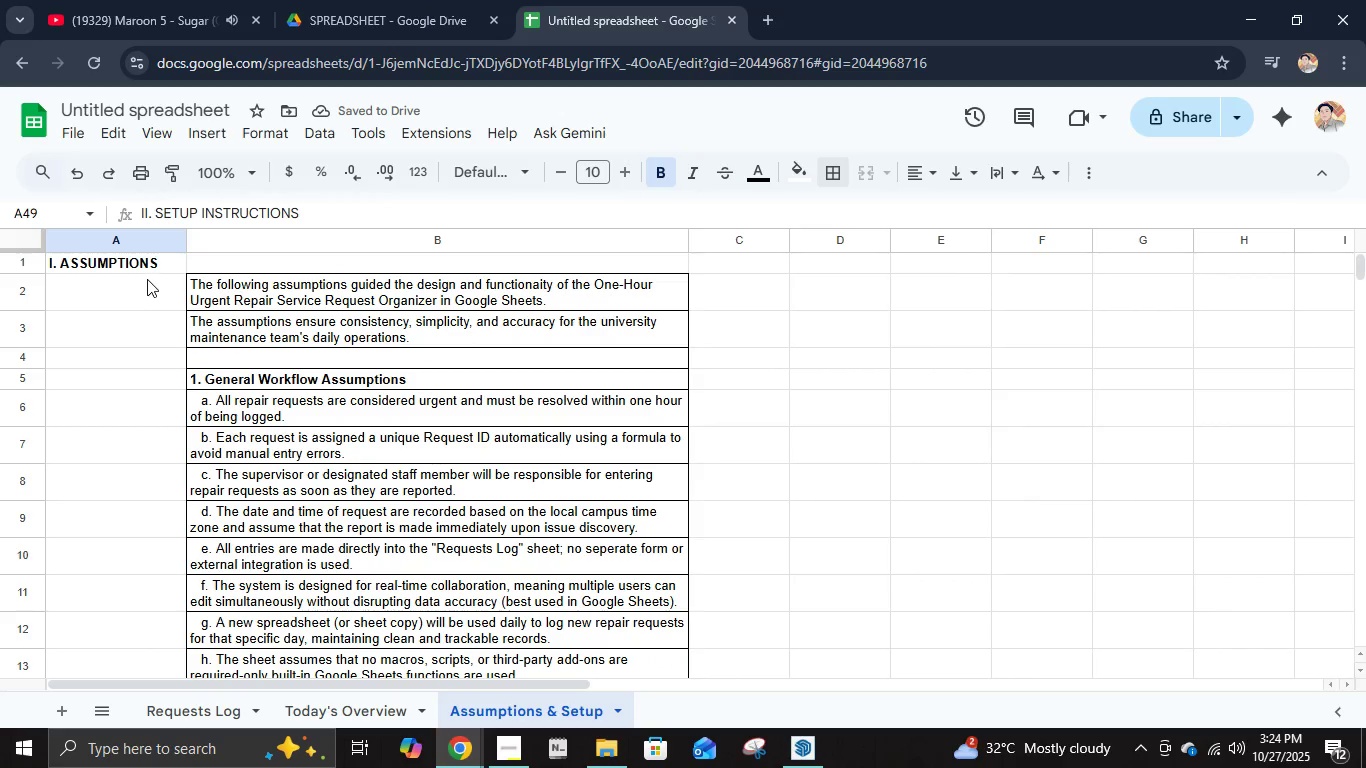 
hold_key(key=ControlLeft, duration=0.61)
 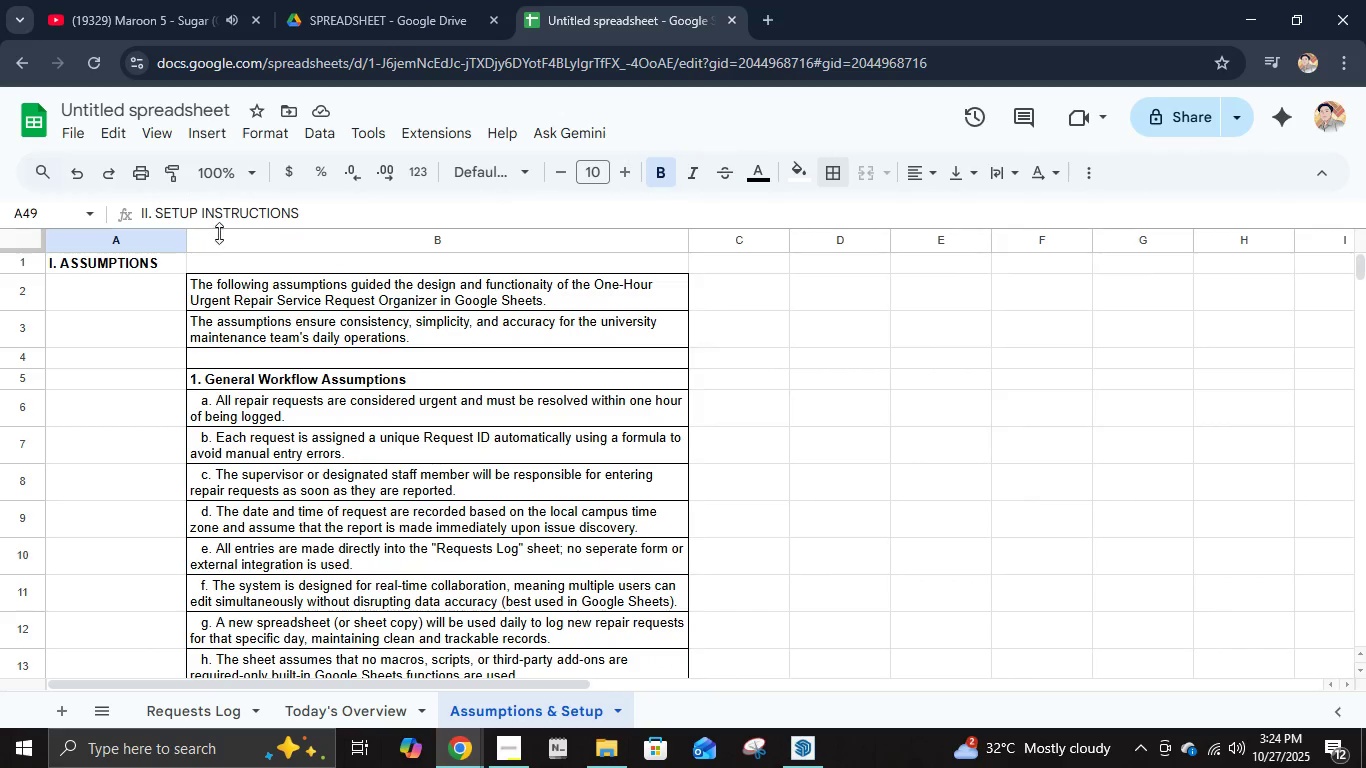 
hold_key(key=ControlLeft, duration=1.08)
left_click([129, 261])
 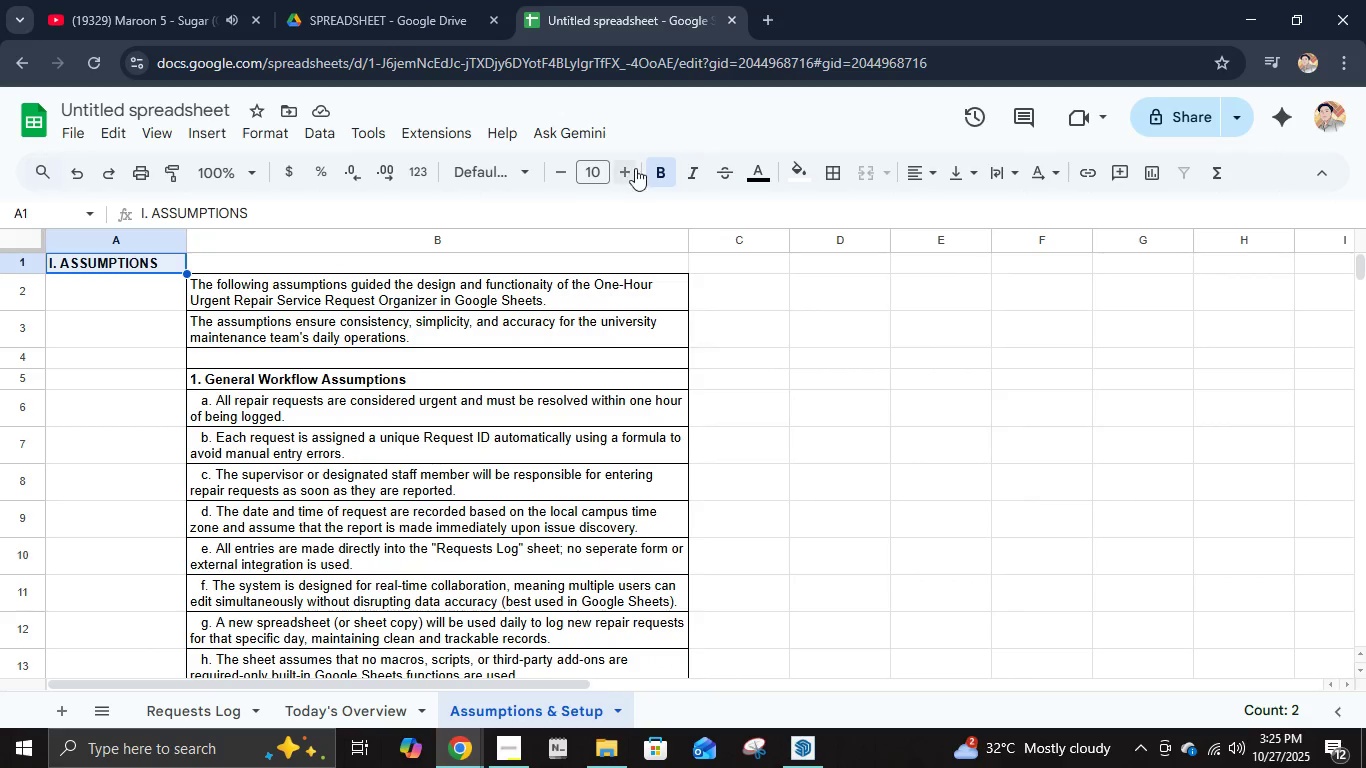 
double_click([632, 168])
 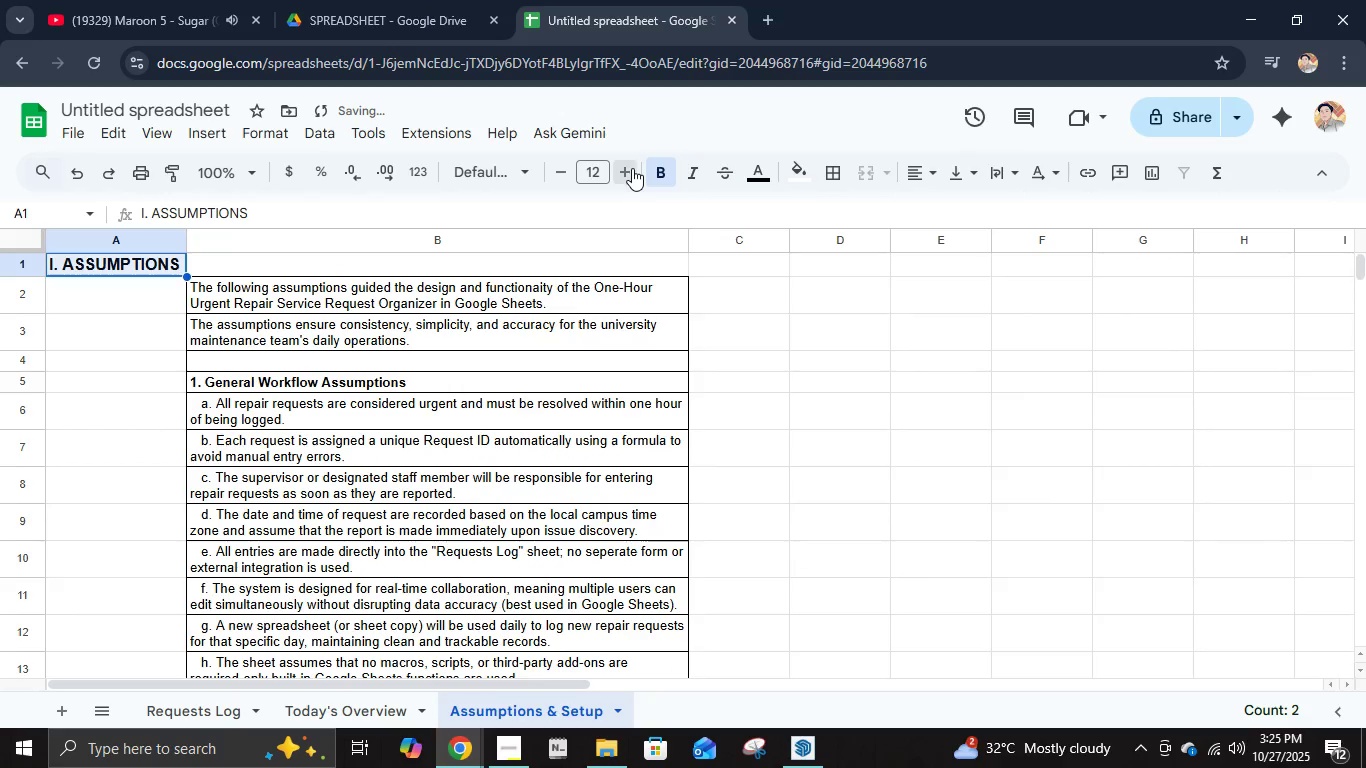 
double_click([632, 168])
 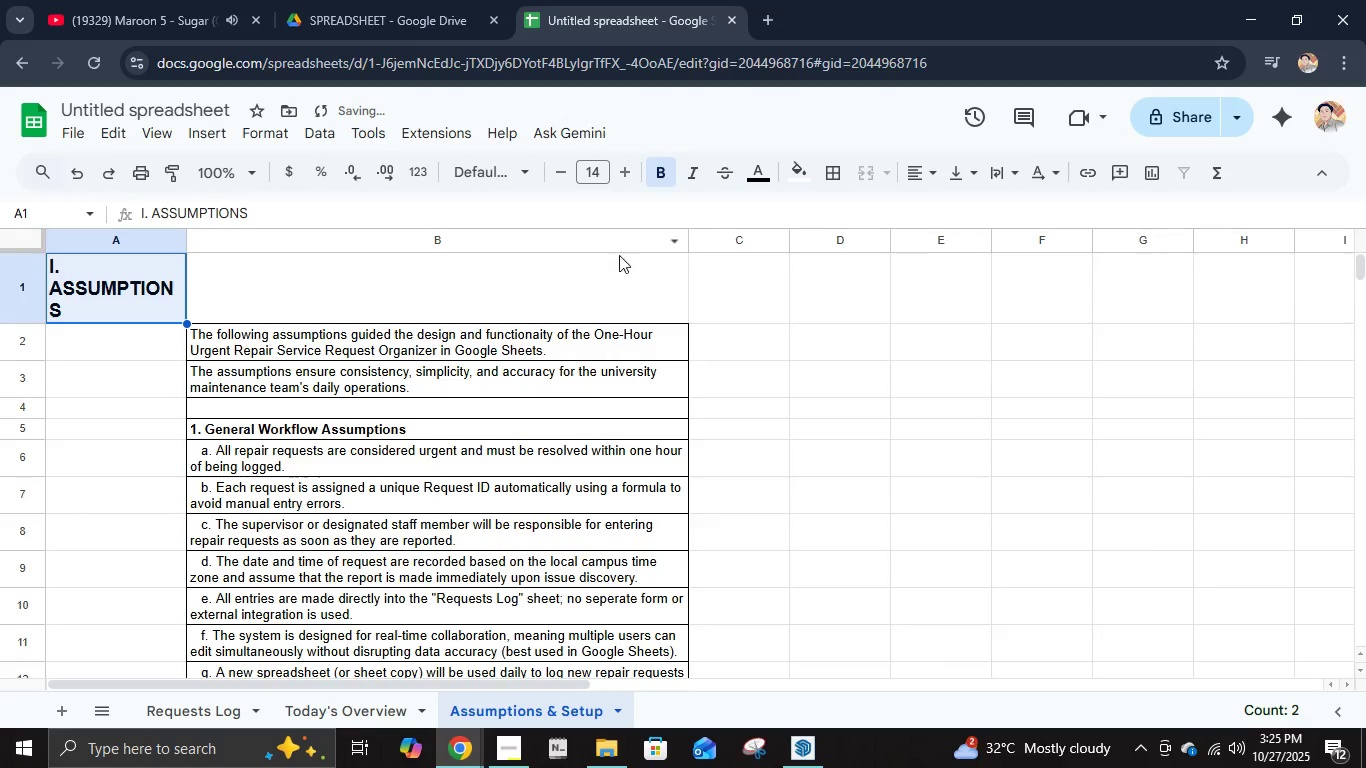 
scroll: coordinate [620, 255], scroll_direction: down, amount: 10.0
 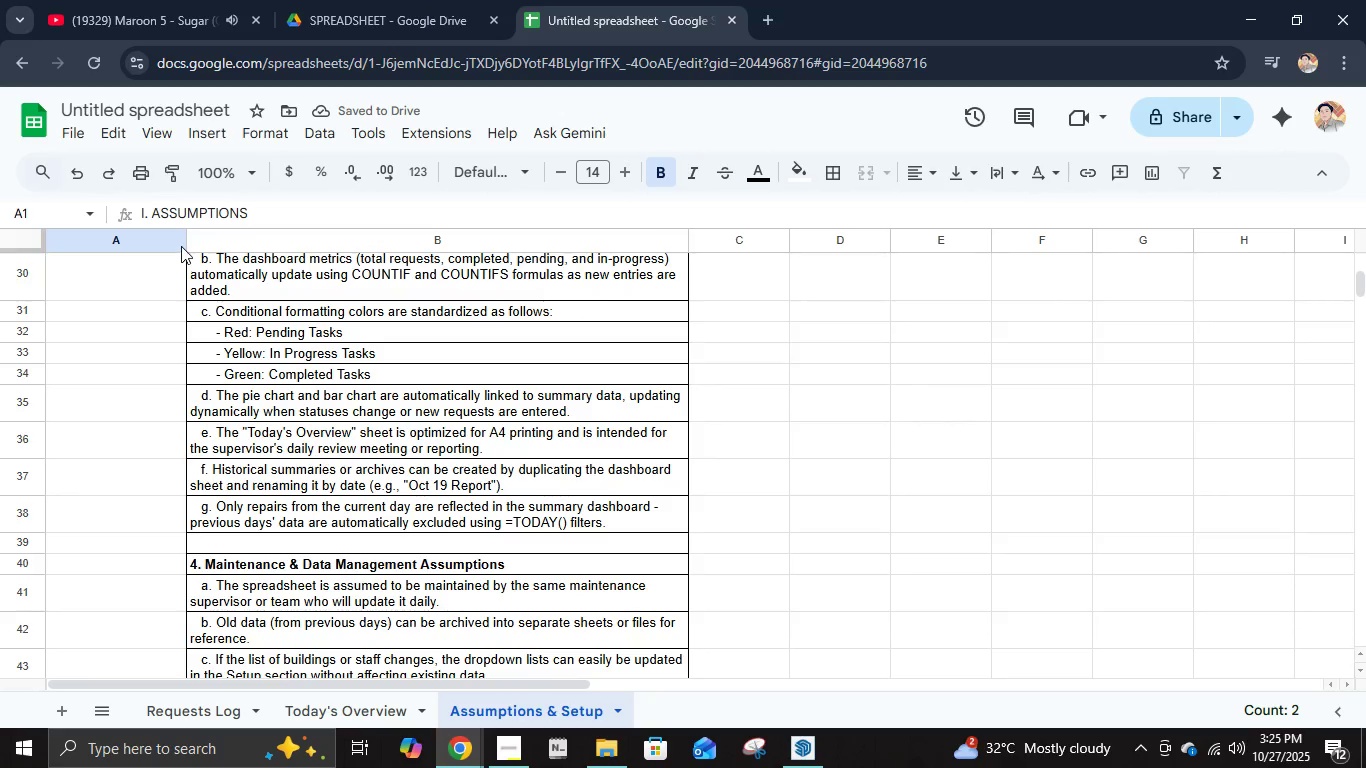 
left_click_drag(start_coordinate=[184, 242], to_coordinate=[206, 248])
 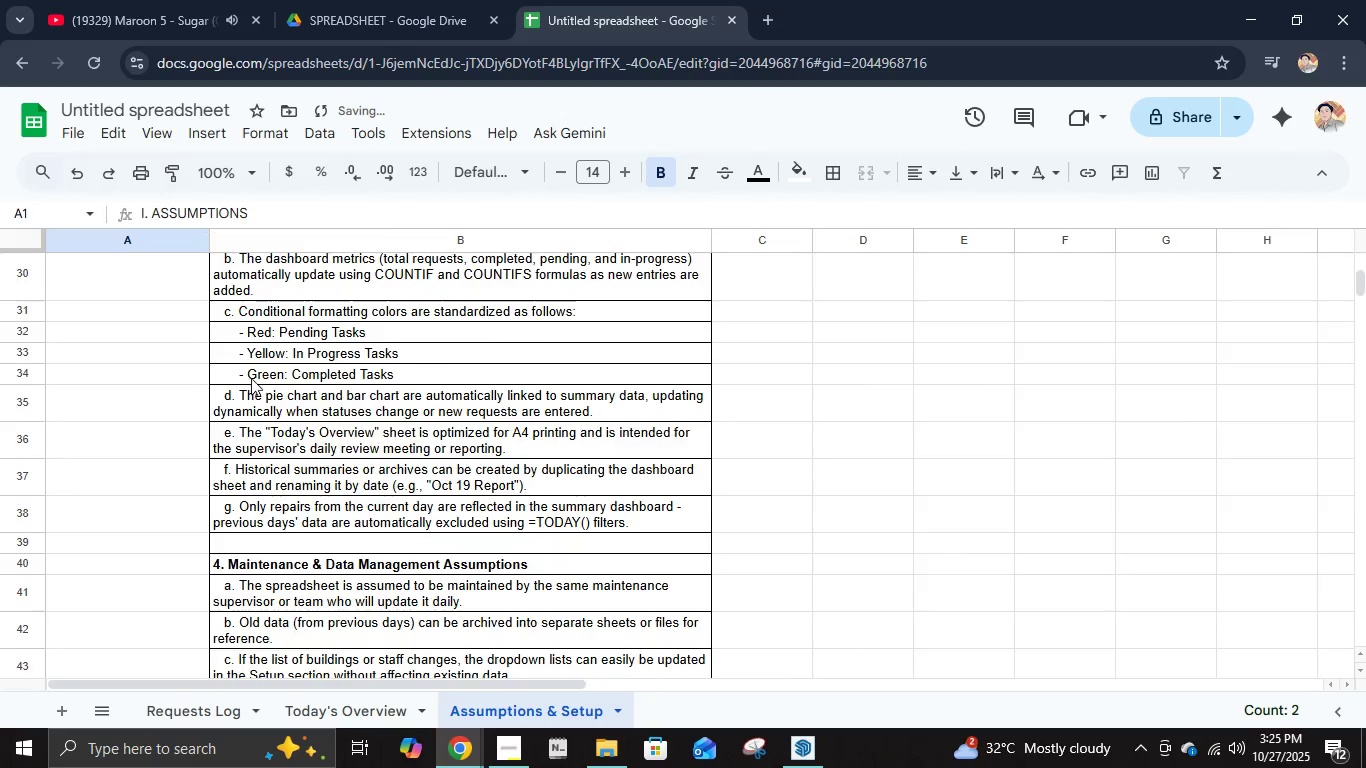 
scroll: coordinate [251, 378], scroll_direction: down, amount: 5.0
 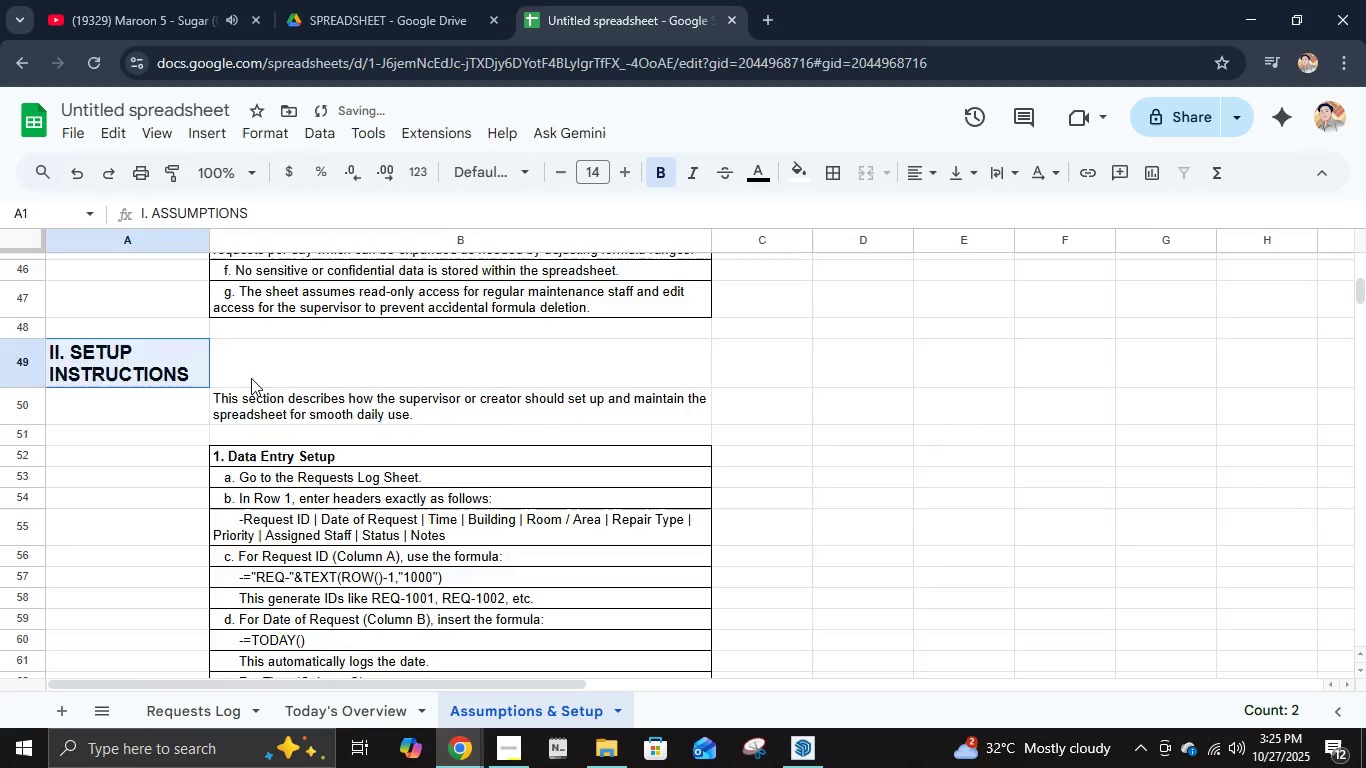 
scroll: coordinate [252, 371], scroll_direction: up, amount: 17.0
 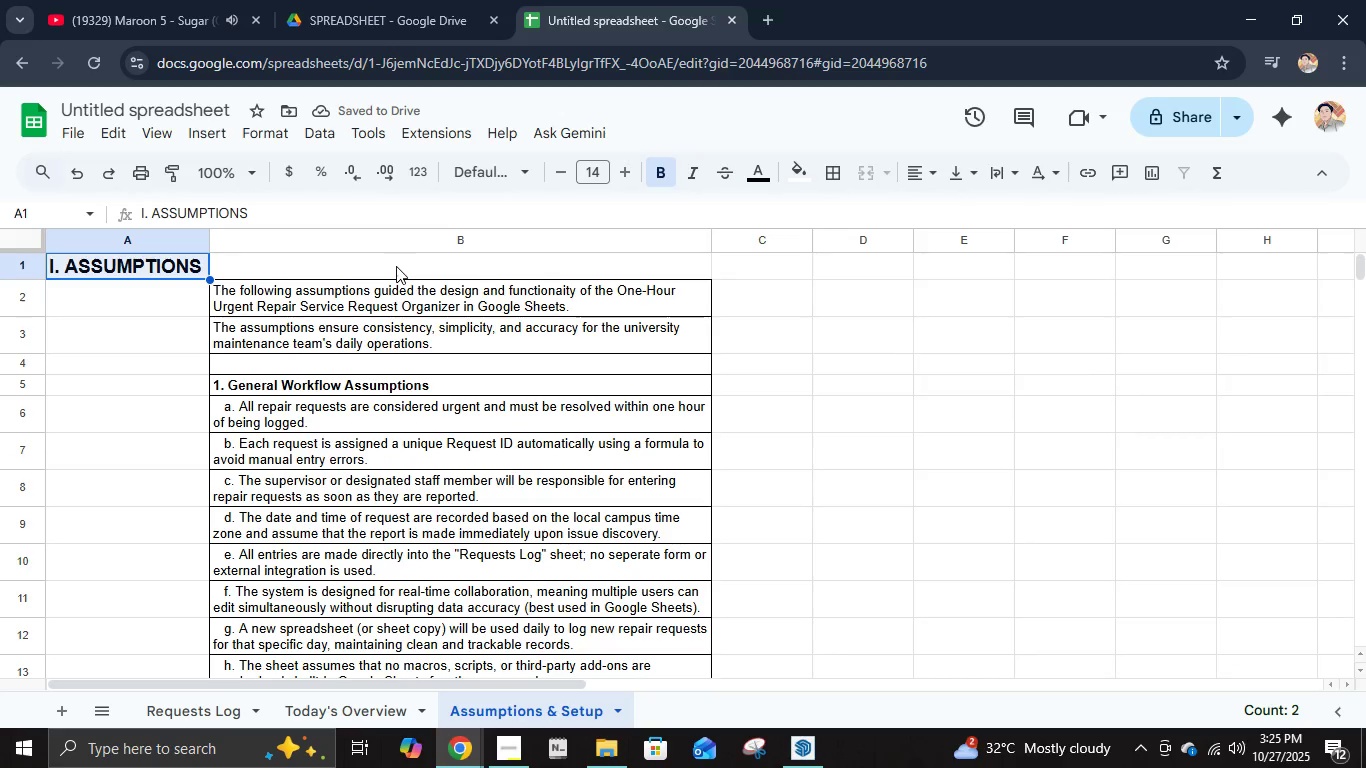 
left_click([396, 266])
 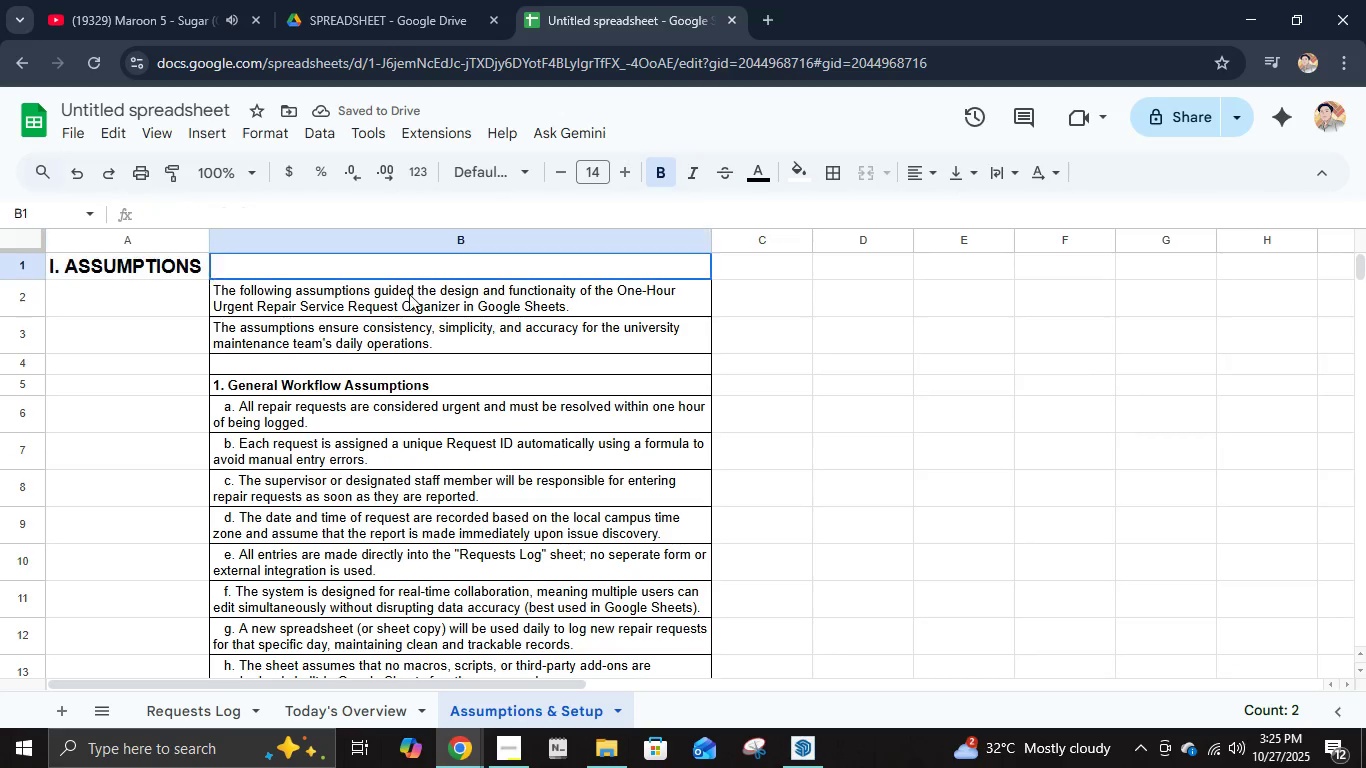 
scroll: coordinate [476, 312], scroll_direction: down, amount: 11.0
 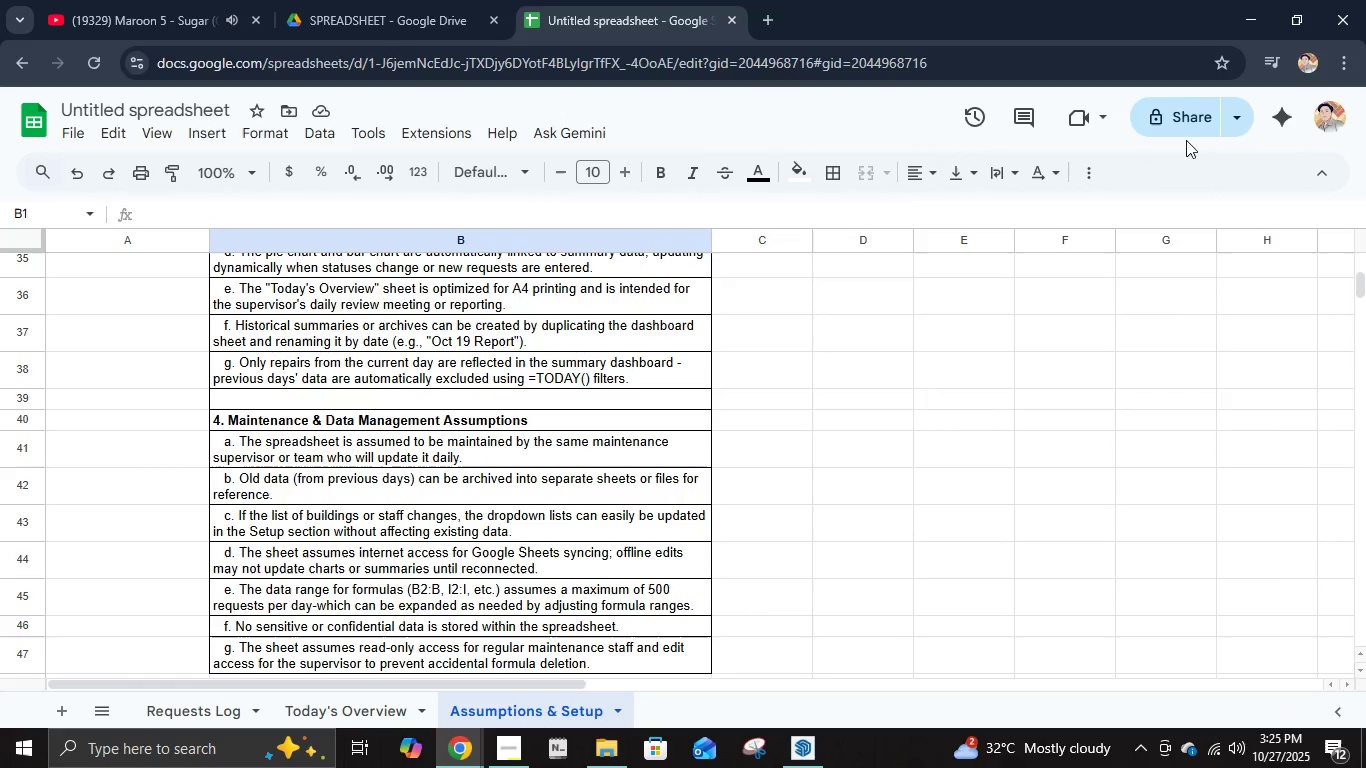 
left_click([1186, 127])
 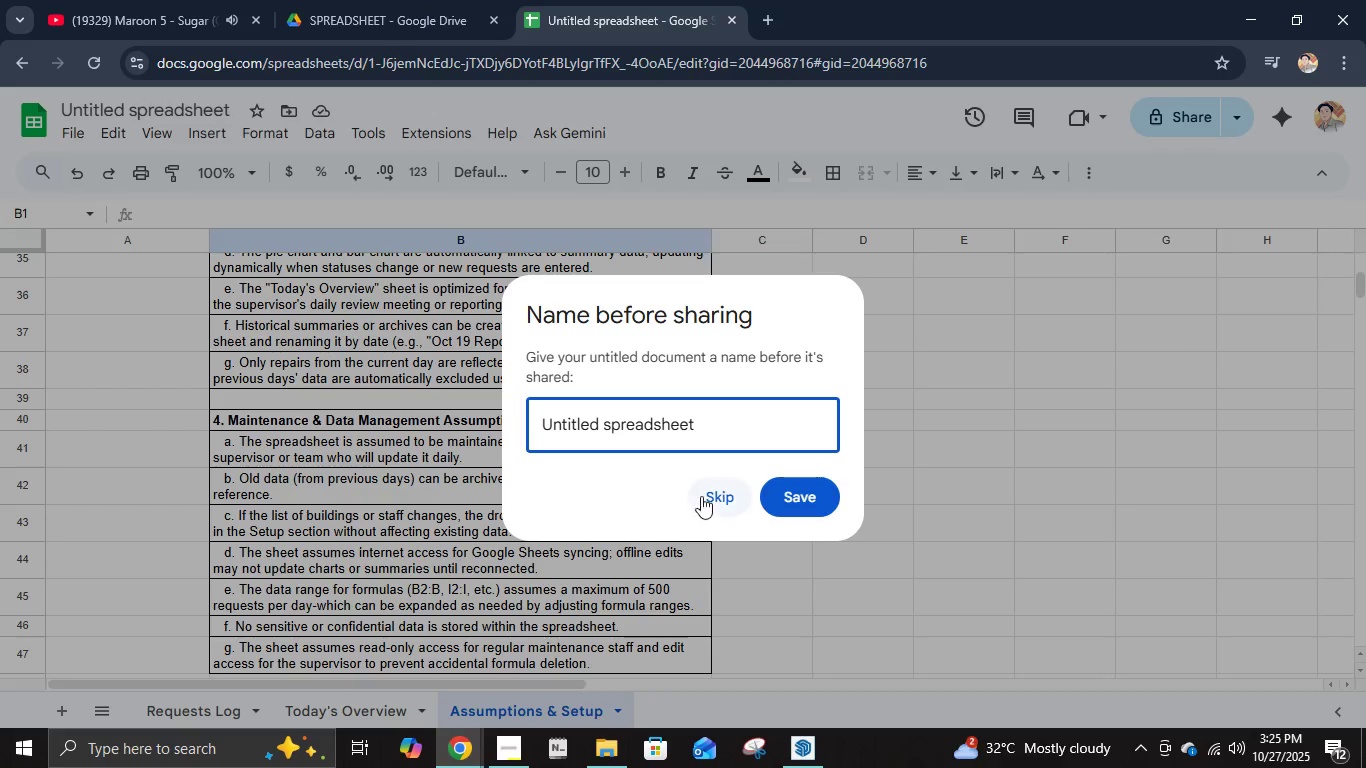 
left_click([741, 494])
 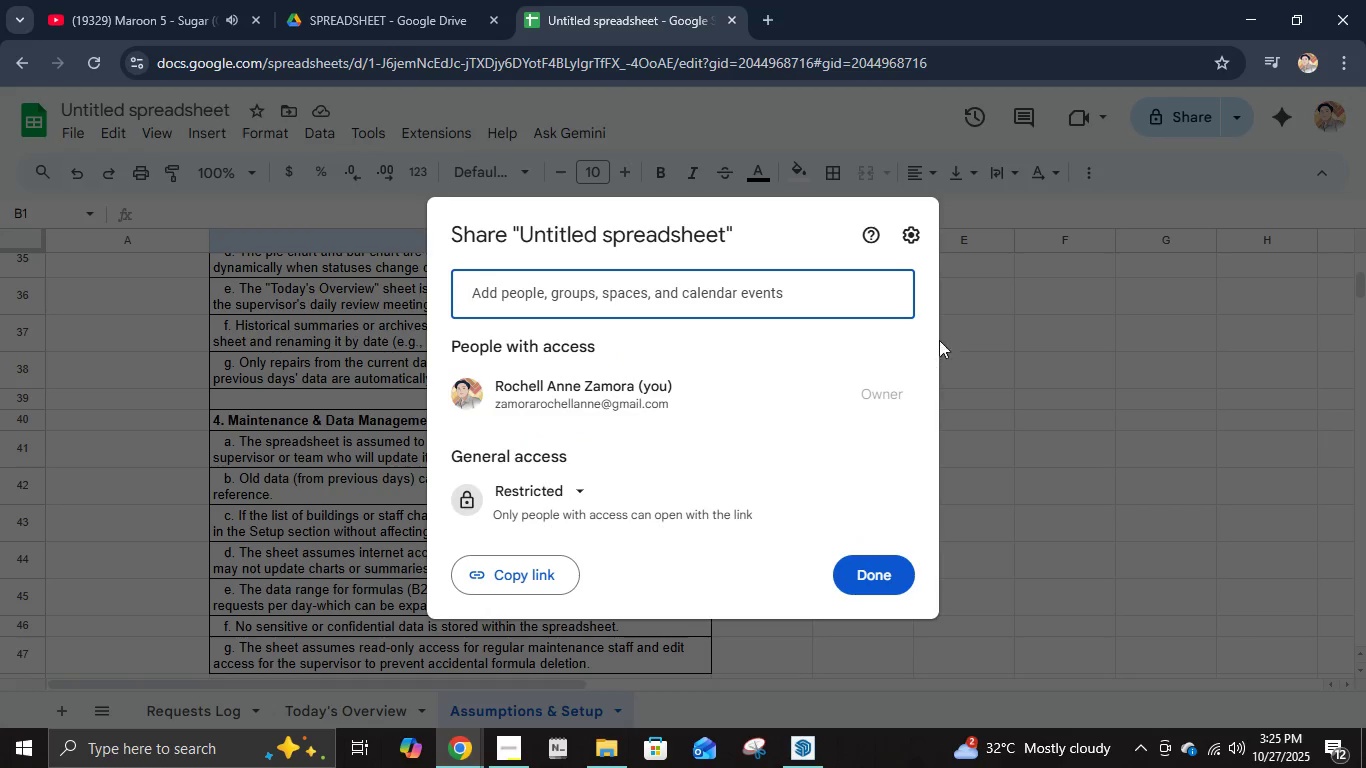 
left_click([992, 502])
 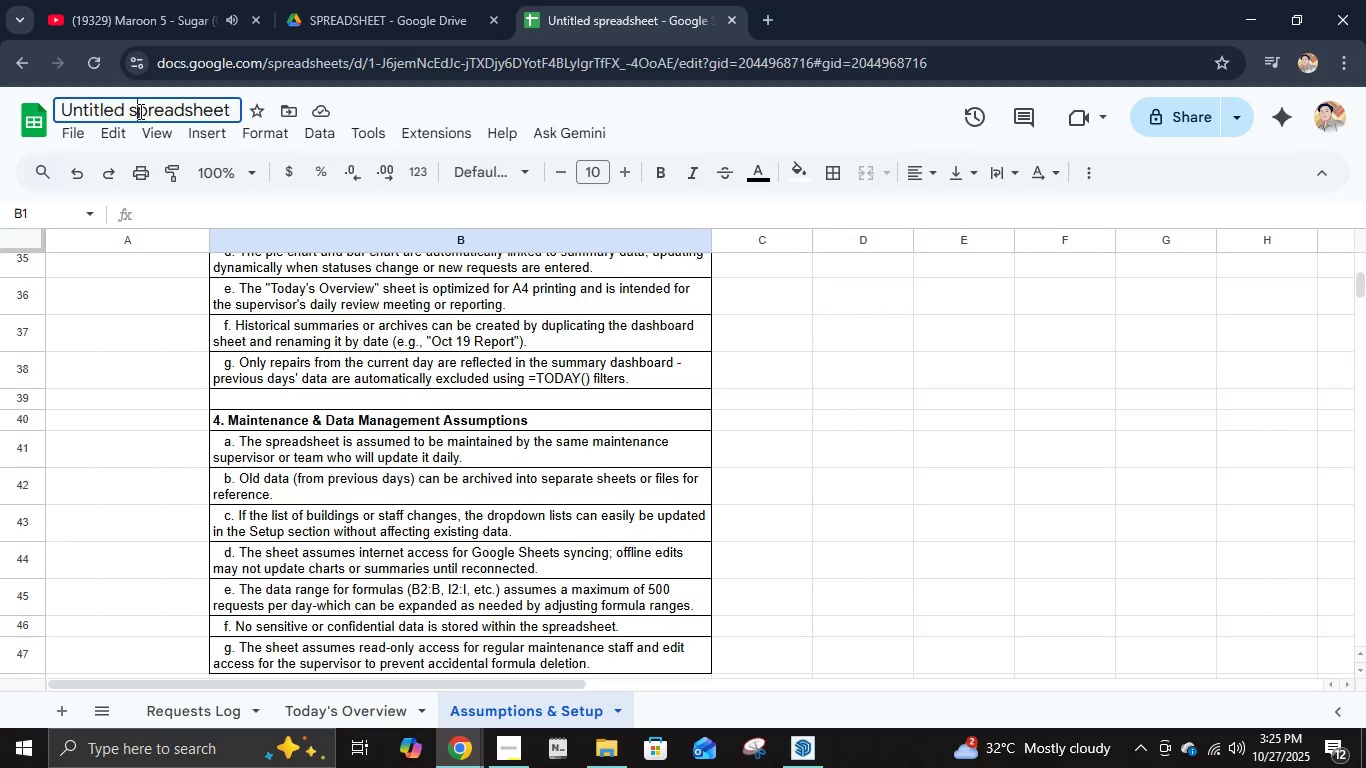 
key(Control+A)
 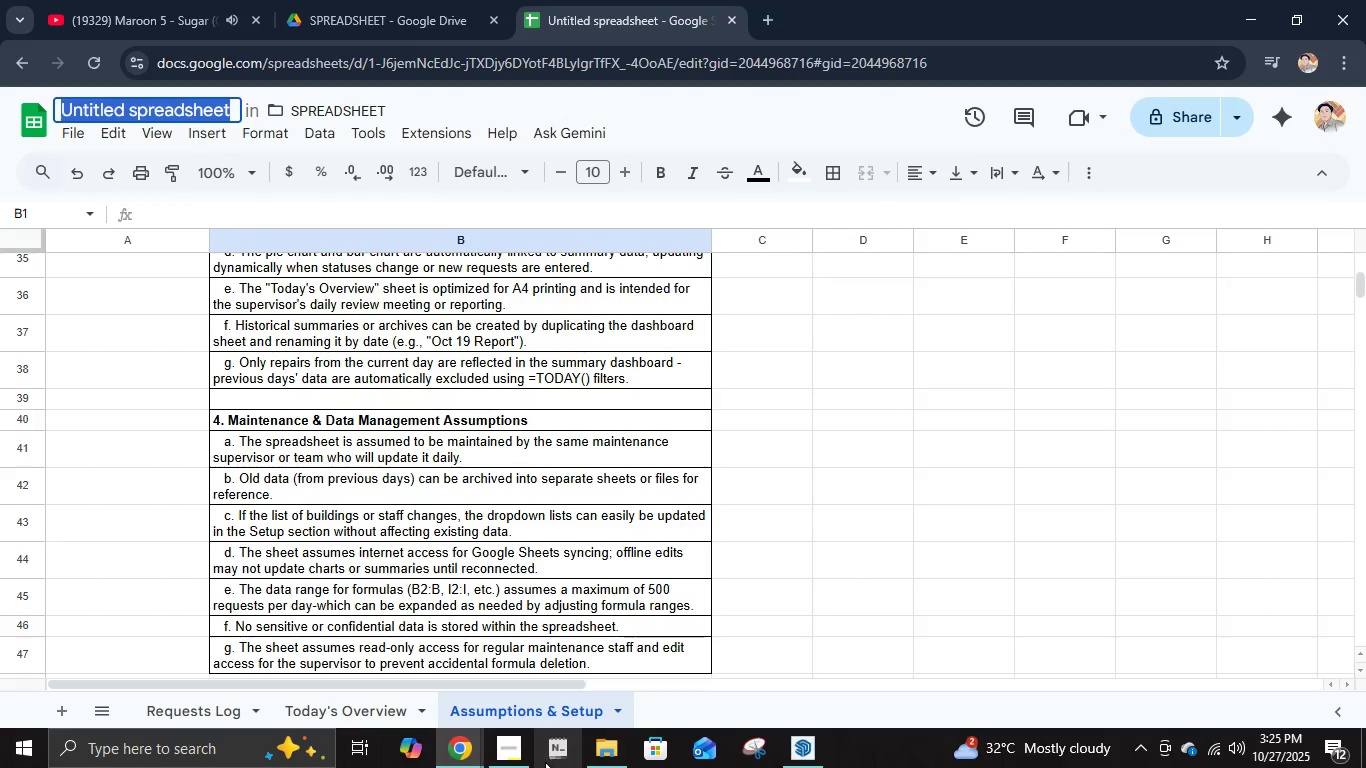 
left_click([515, 755])